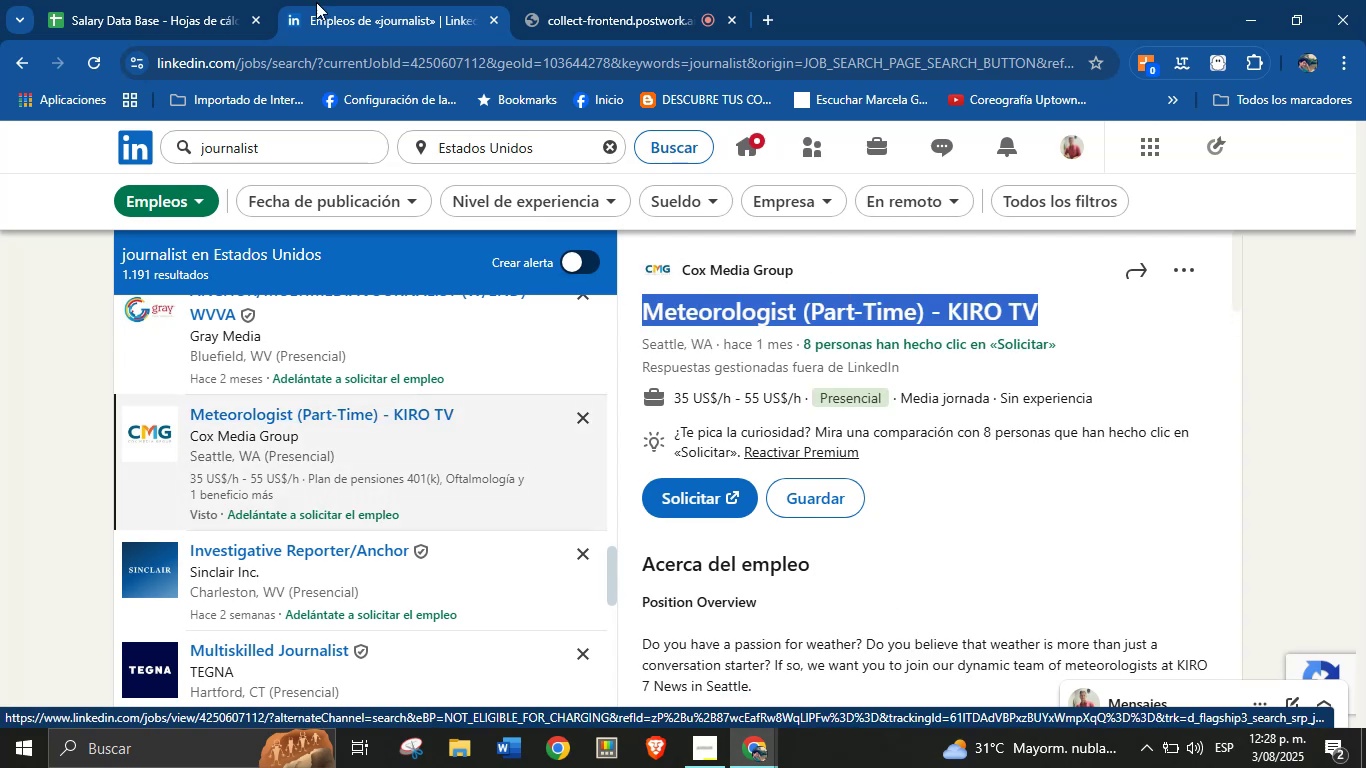 
left_click([233, 0])
 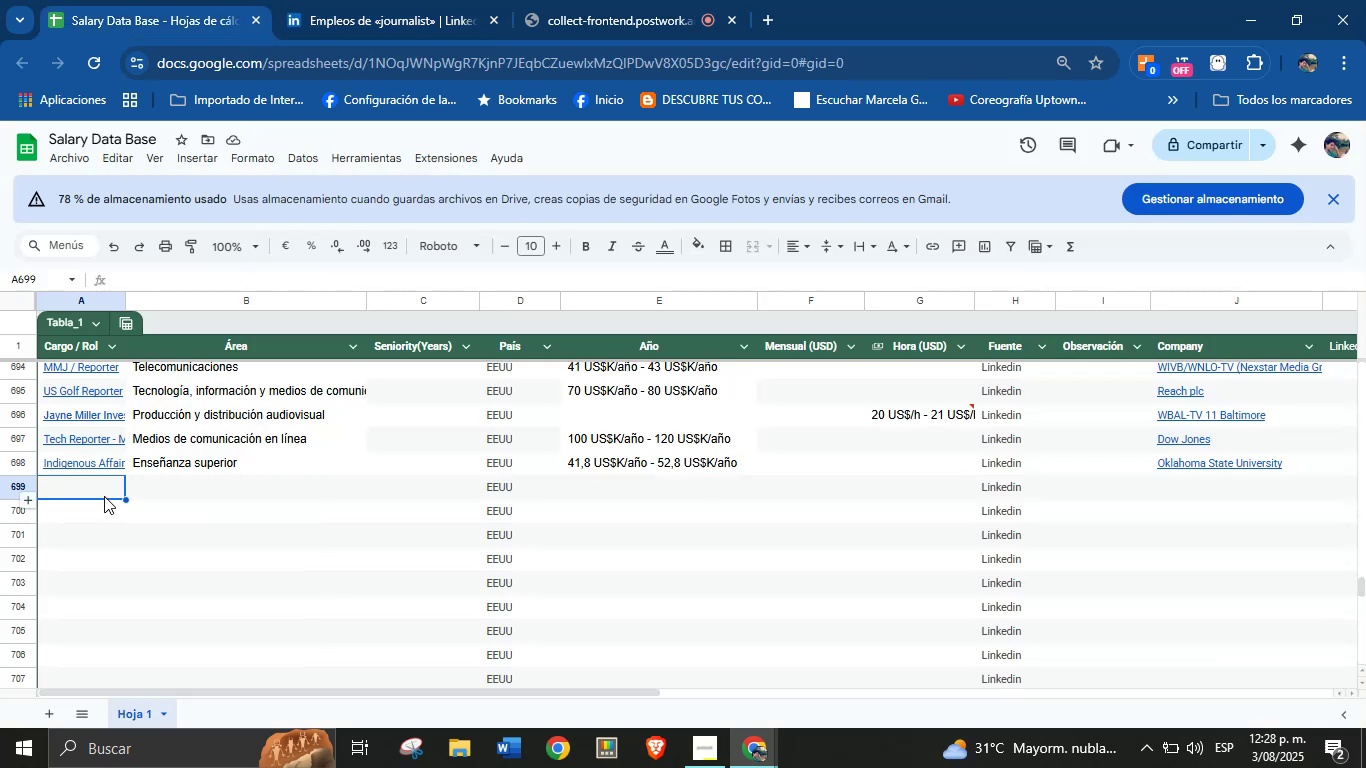 
left_click([104, 487])
 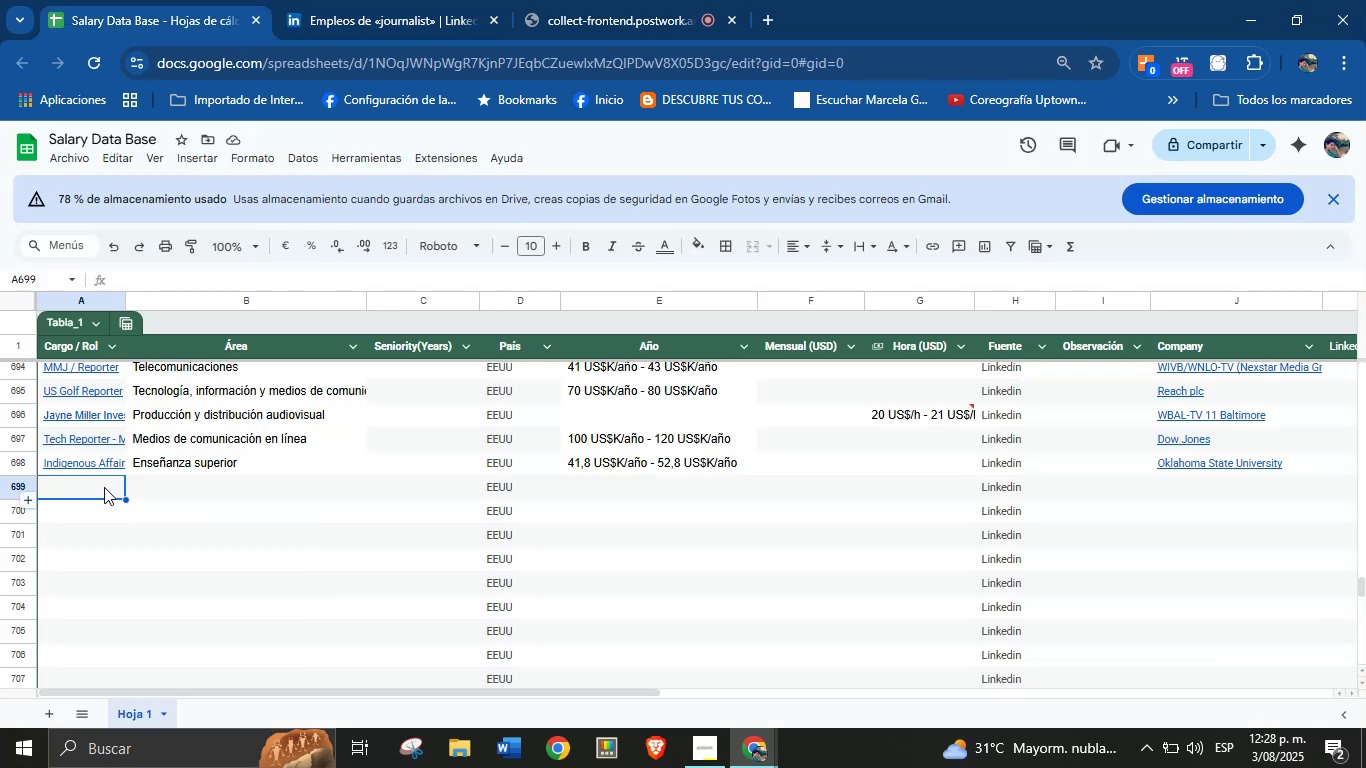 
key(Control+V)
 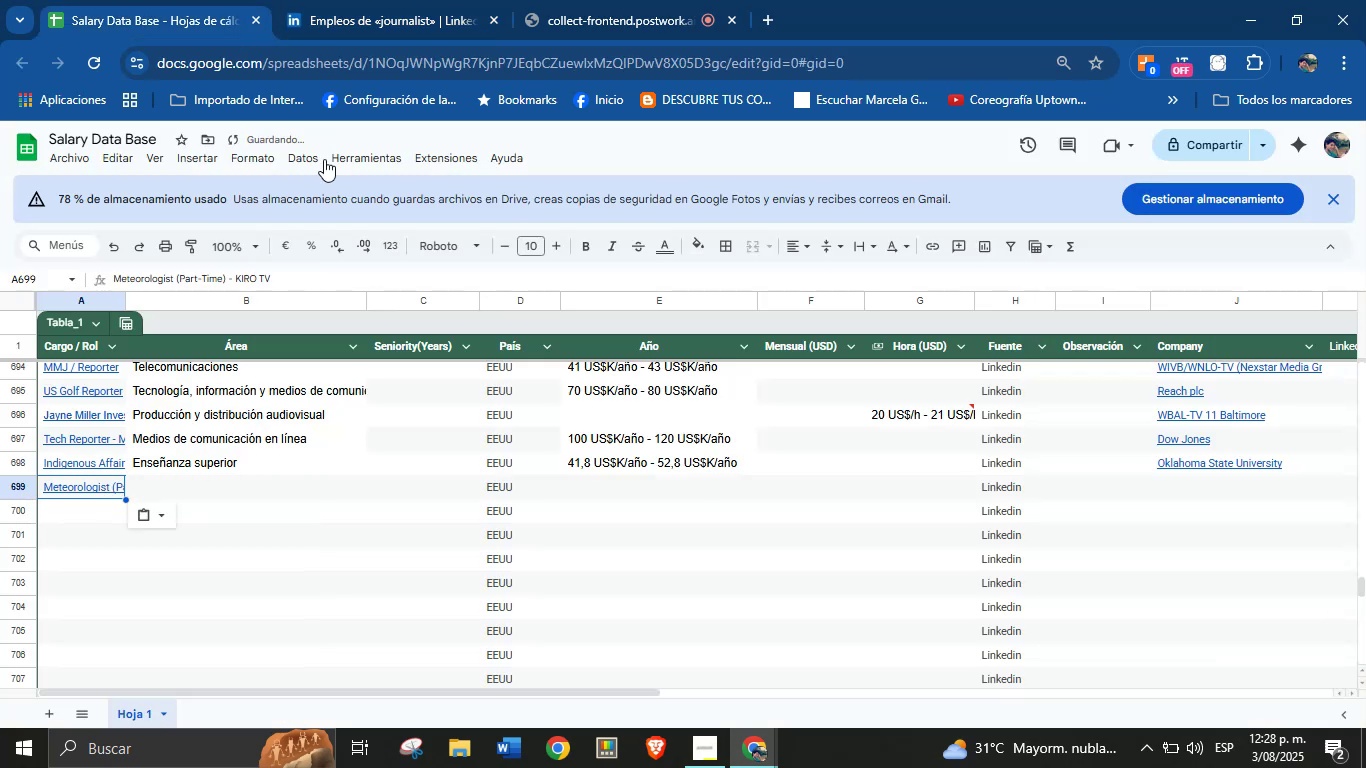 
left_click([379, 0])
 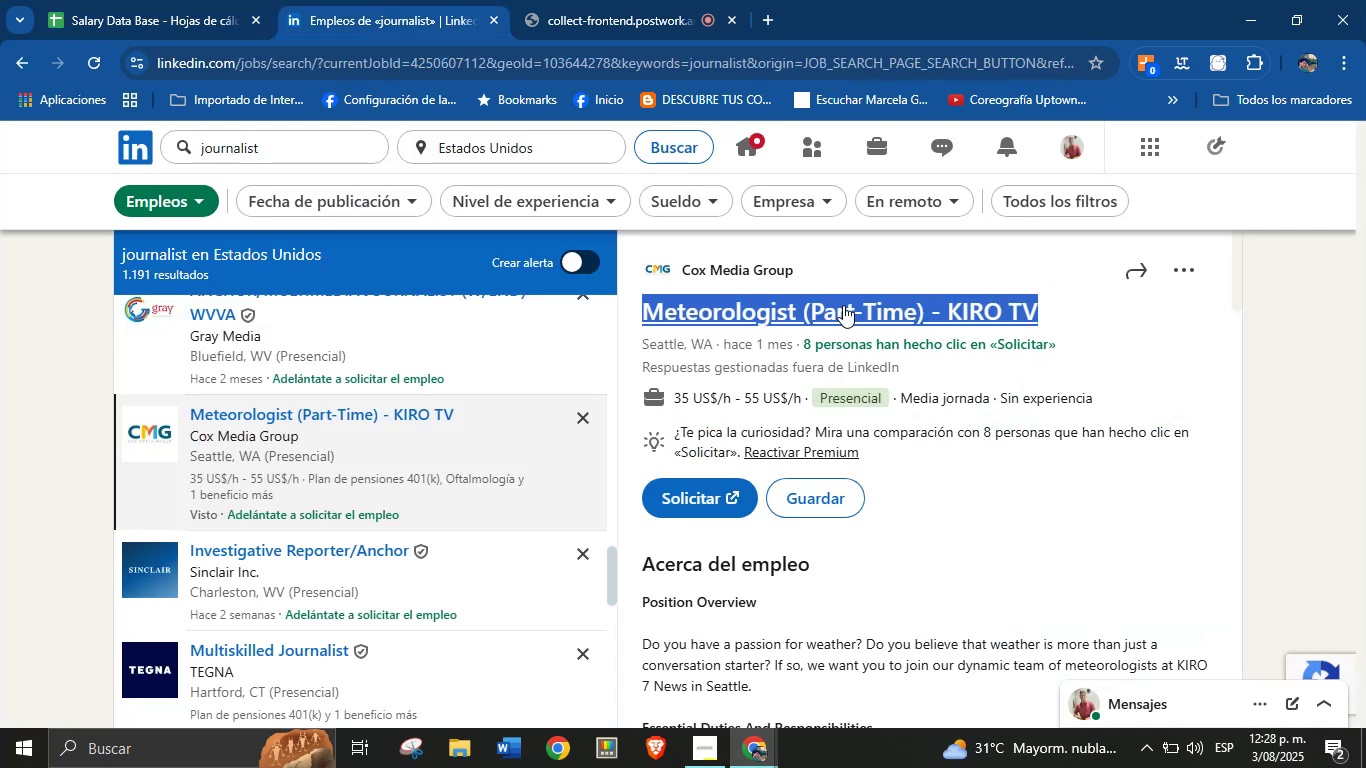 
left_click_drag(start_coordinate=[818, 271], to_coordinate=[683, 271])
 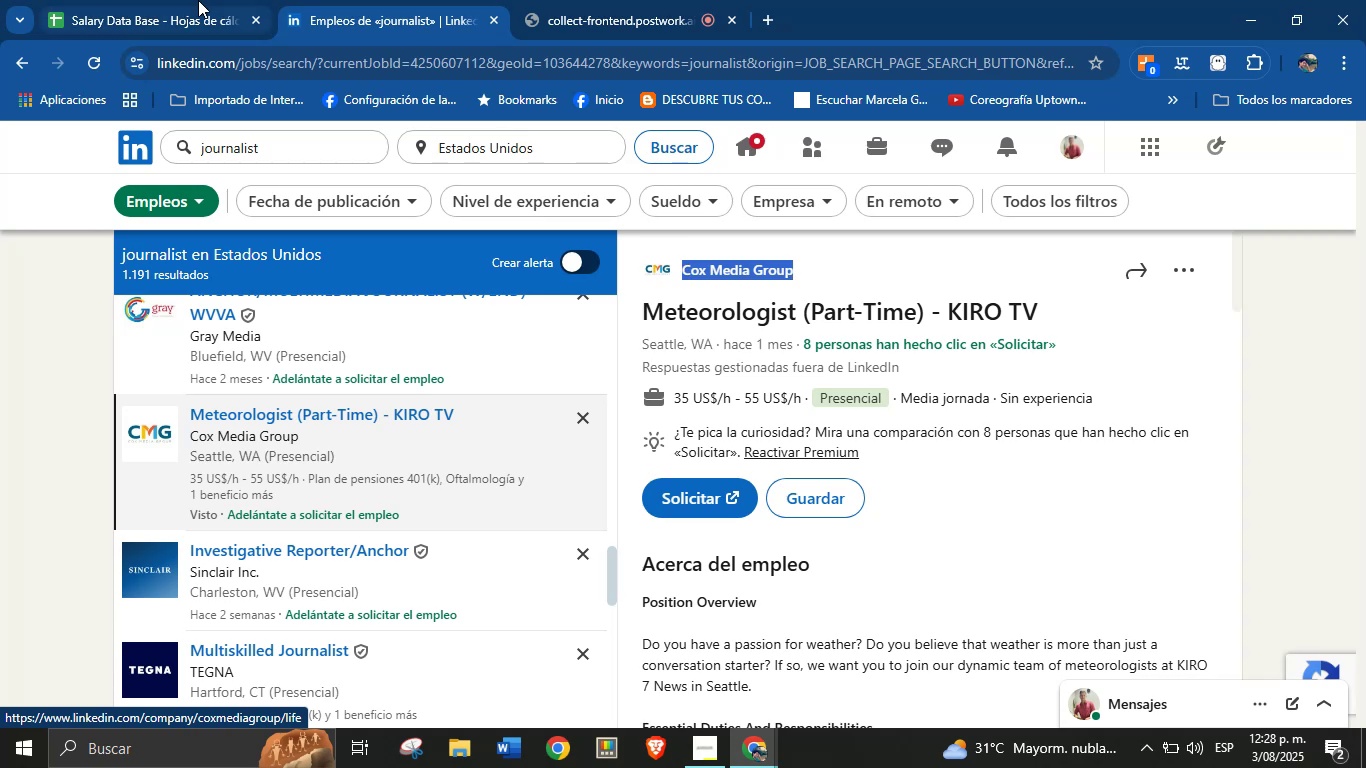 
key(Control+C)
 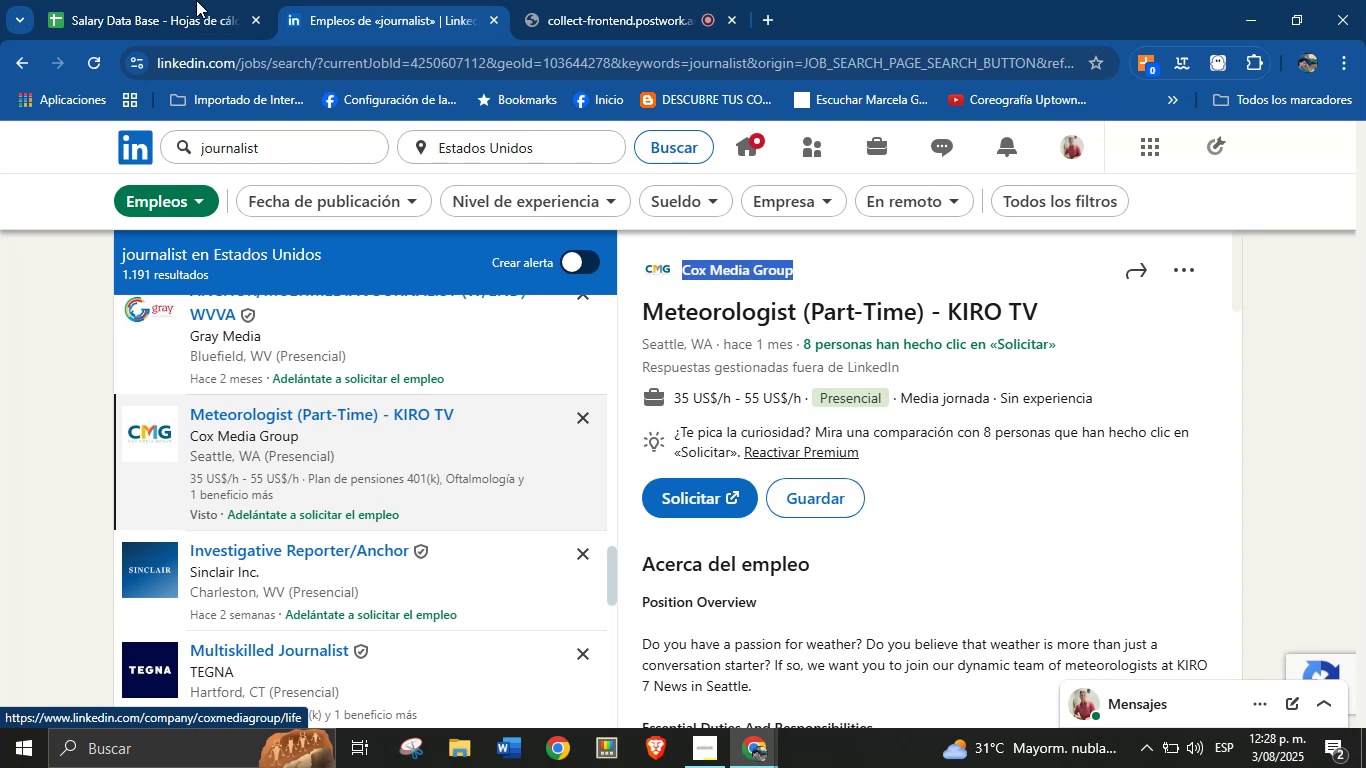 
left_click([198, 0])
 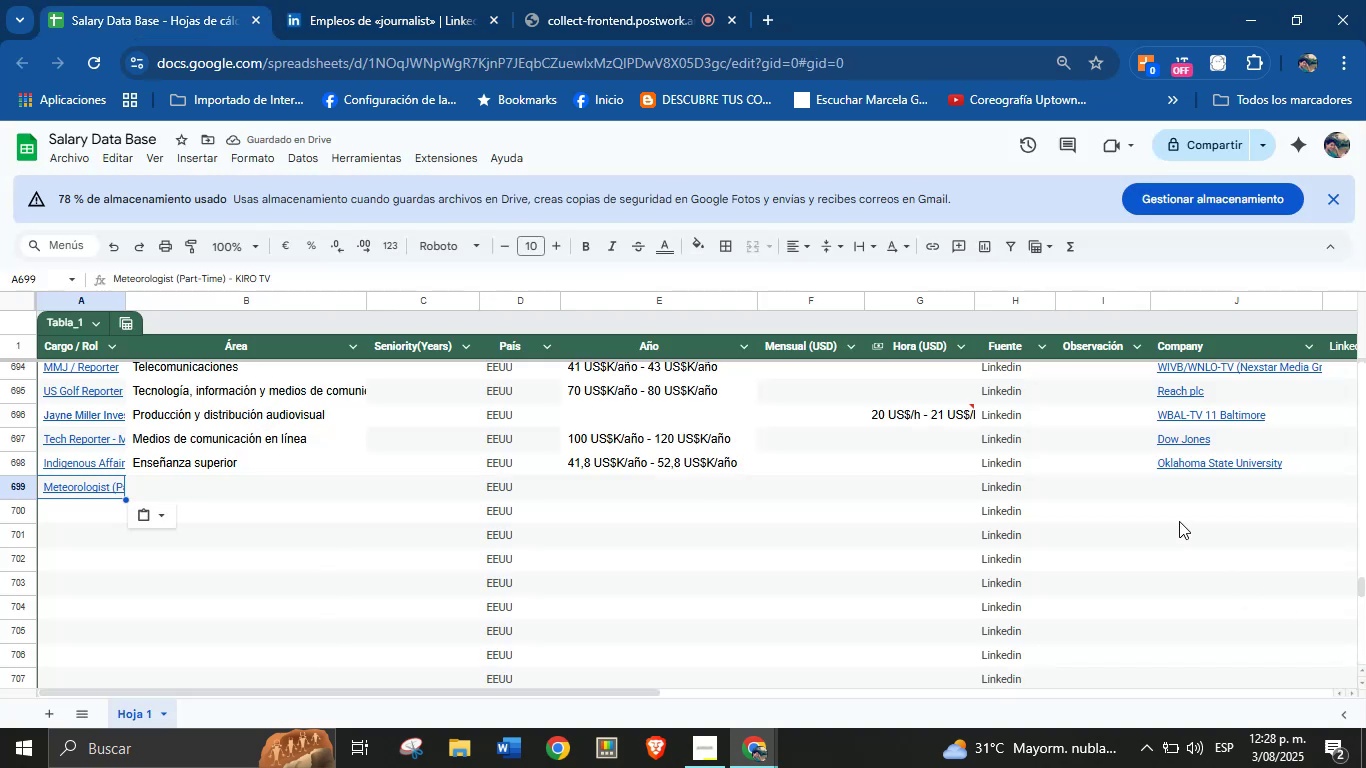 
left_click([1174, 493])
 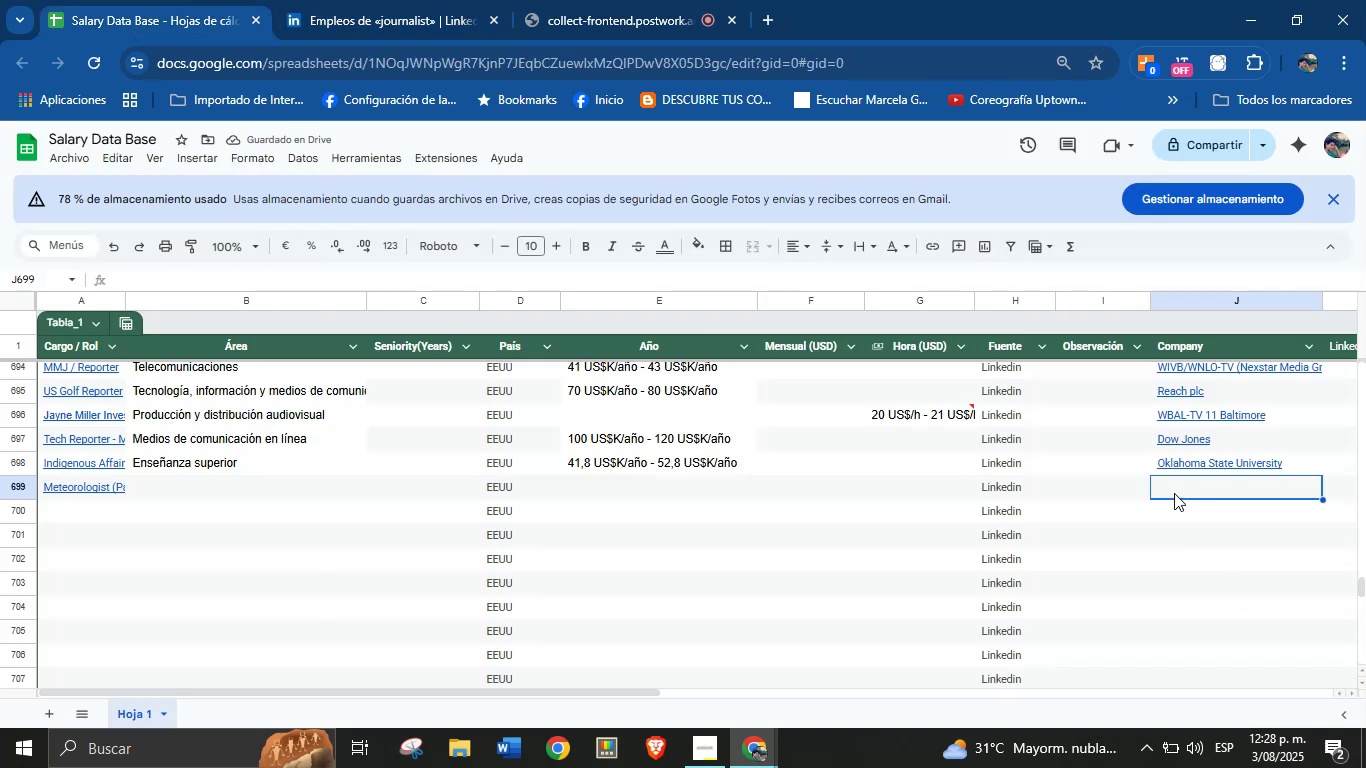 
key(Control+V)
 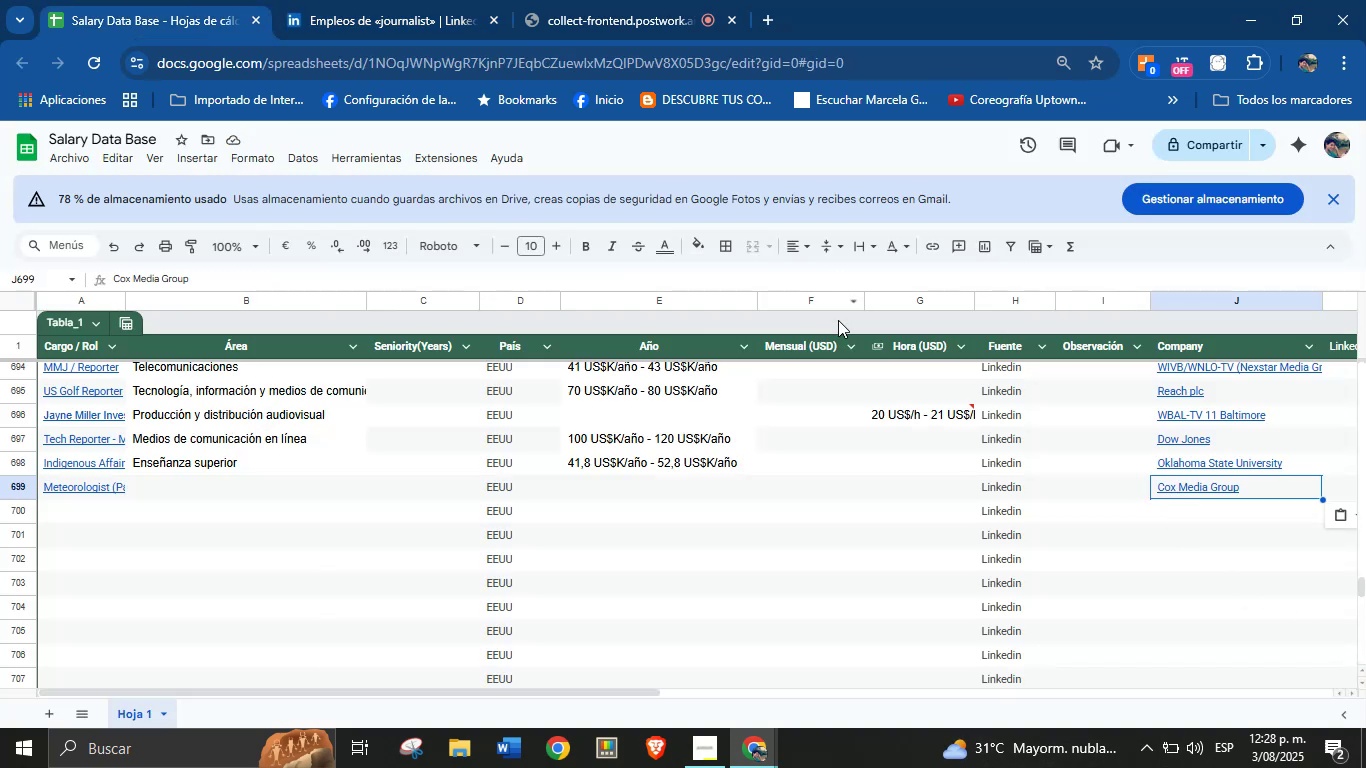 
wait(10.83)
 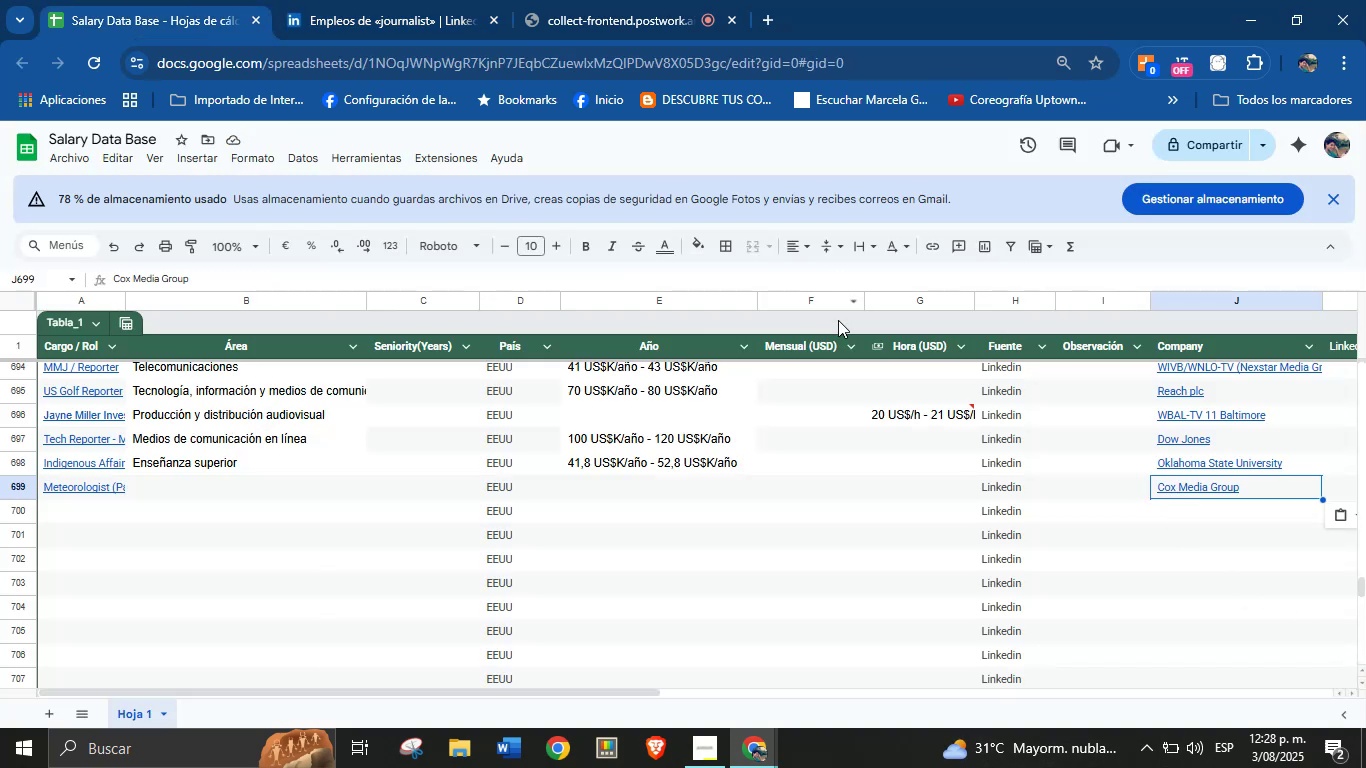 
left_click([412, 0])
 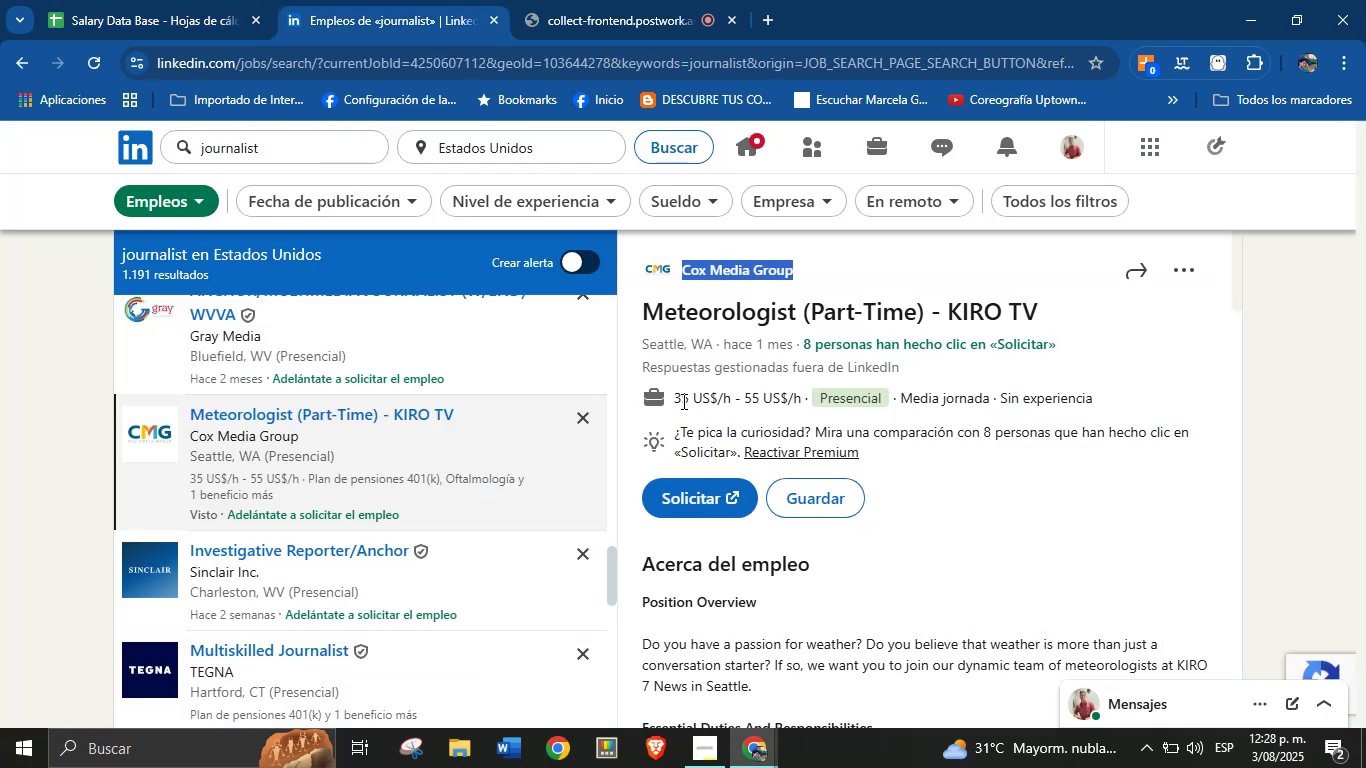 
left_click_drag(start_coordinate=[674, 401], to_coordinate=[805, 404])
 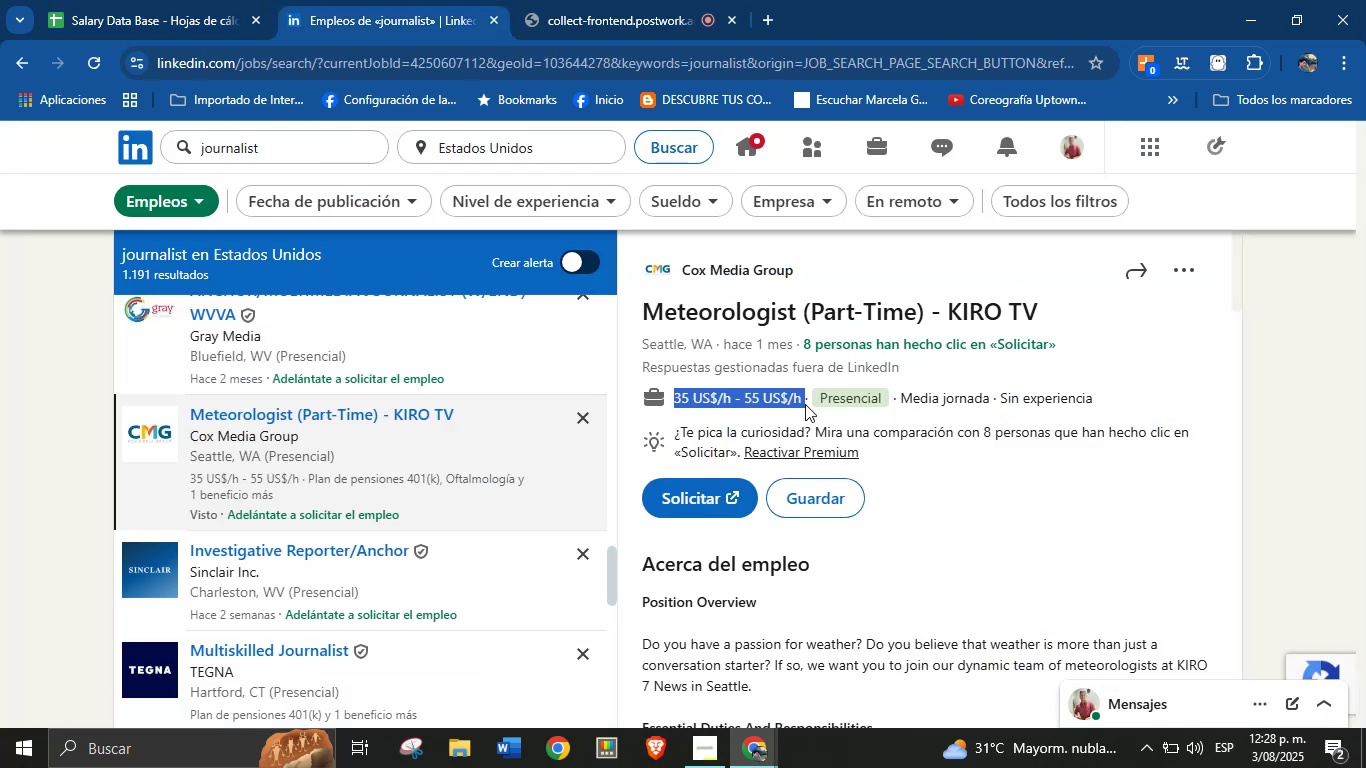 
key(Control+C)
 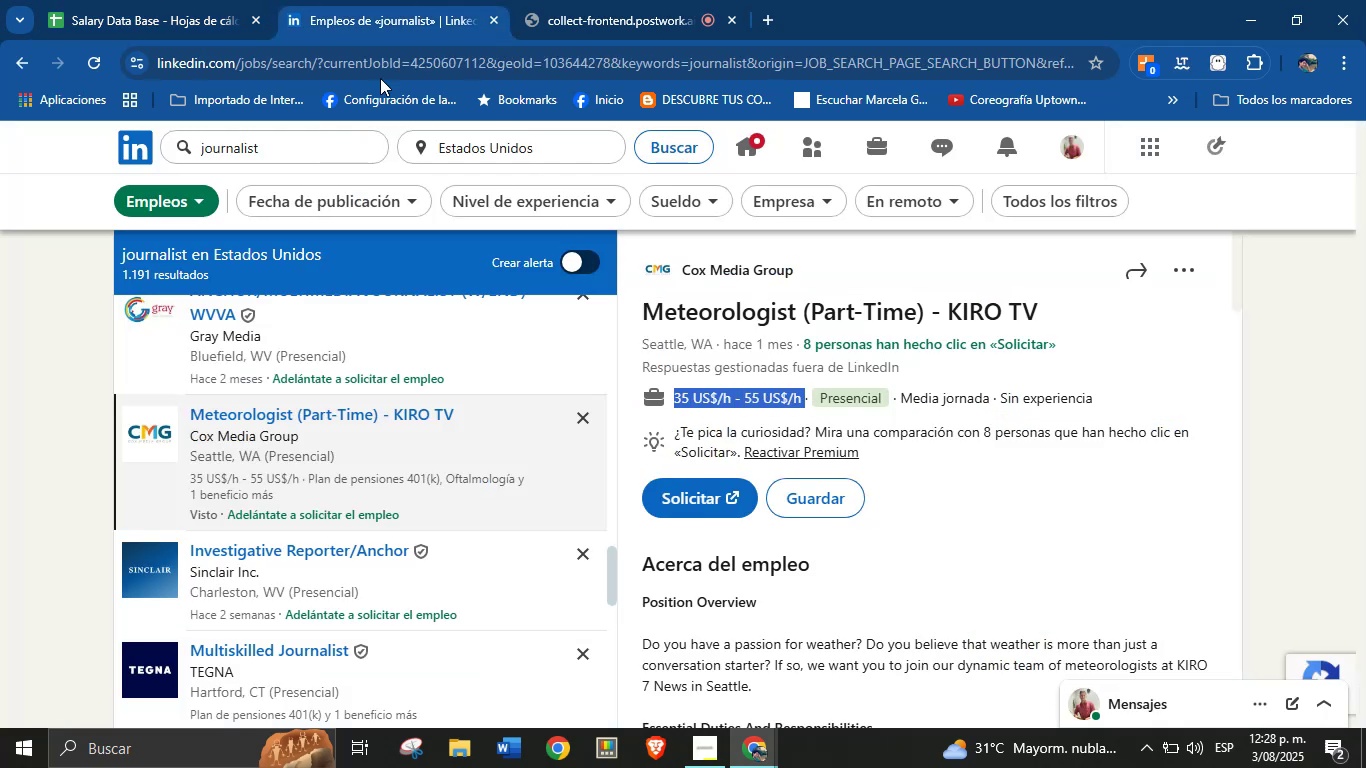 
left_click_drag(start_coordinate=[231, 0], to_coordinate=[215, 0])
 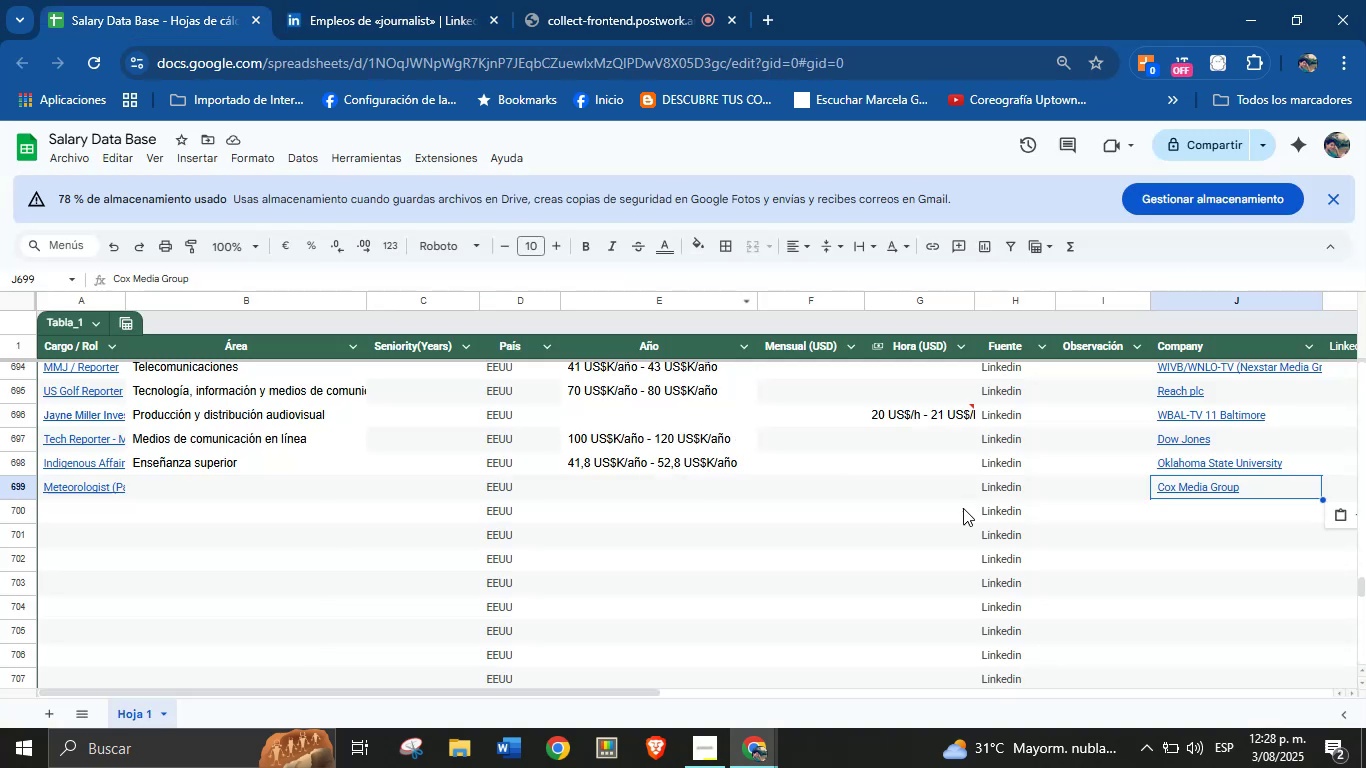 
left_click([949, 495])
 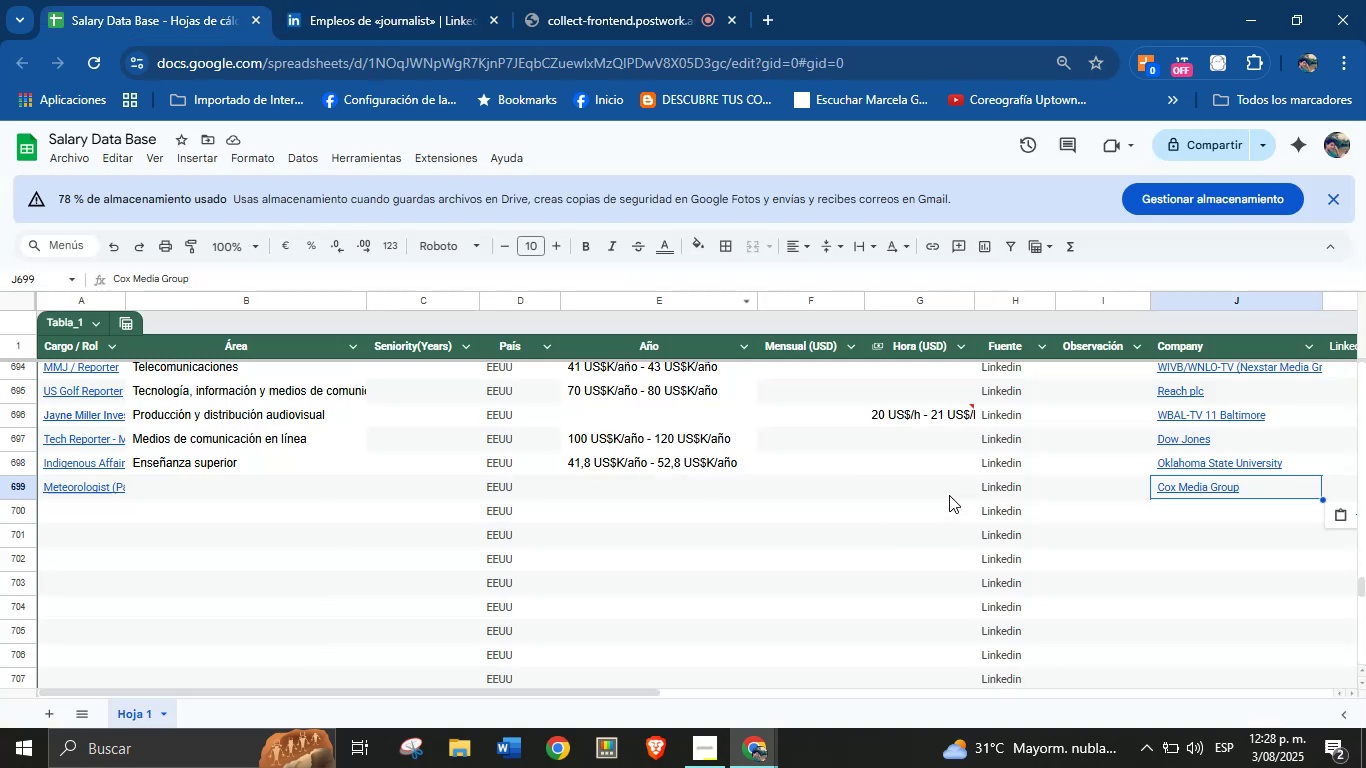 
key(Control+V)
 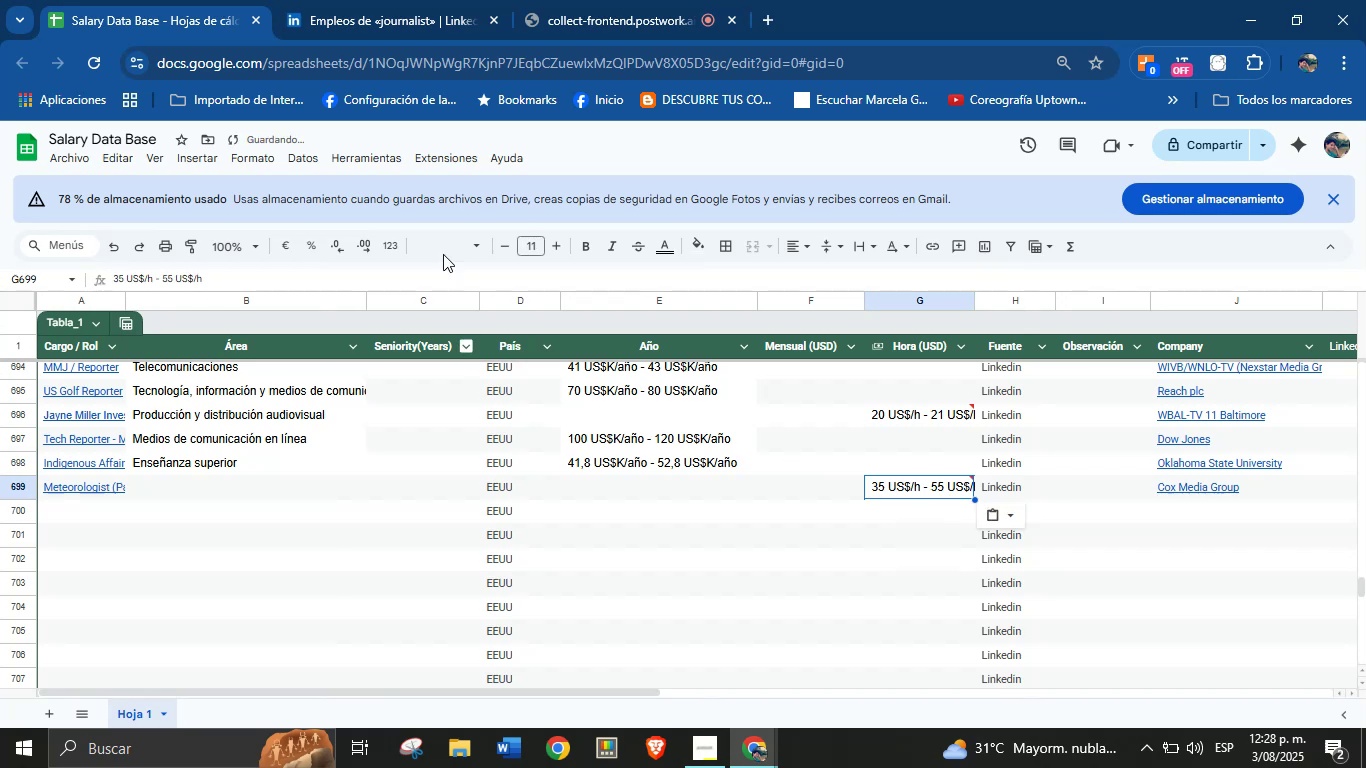 
left_click([402, 0])
 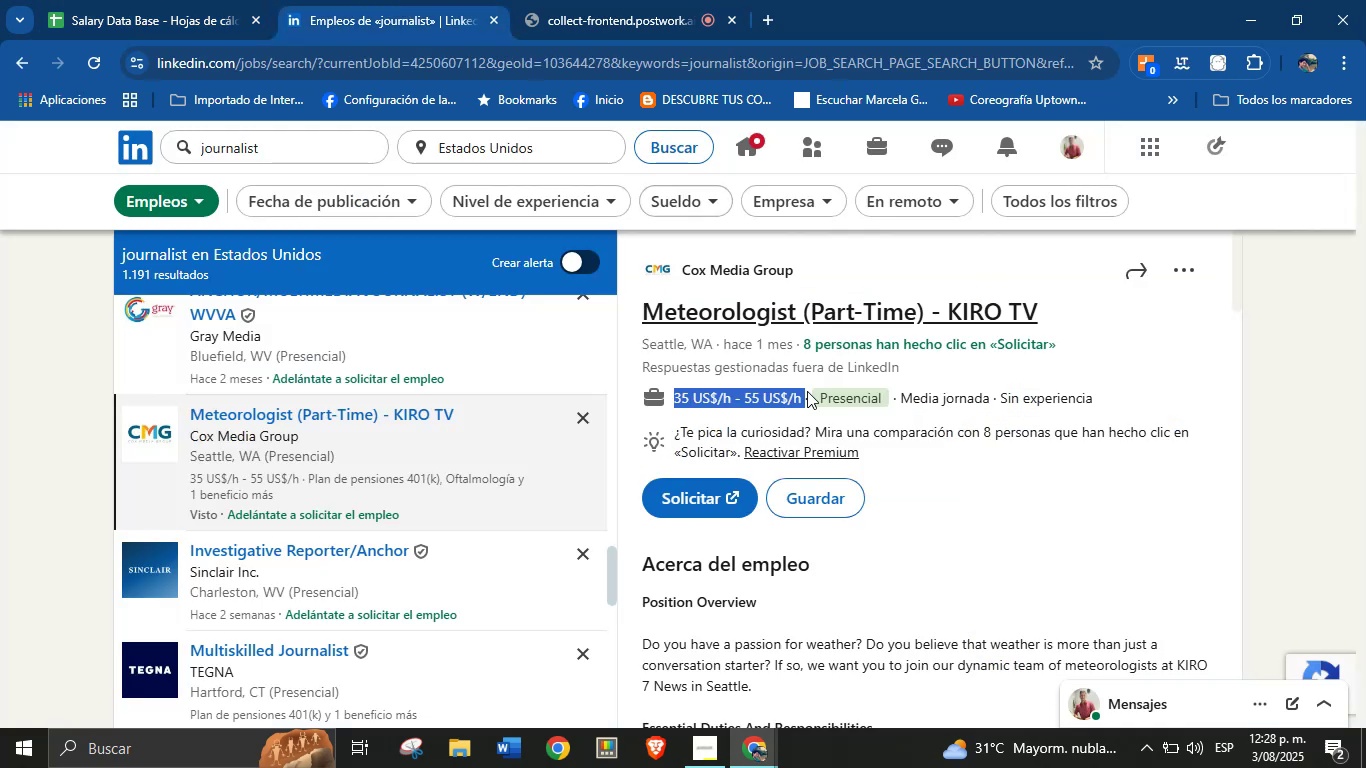 
scroll: coordinate [822, 490], scroll_direction: down, amount: 18.0
 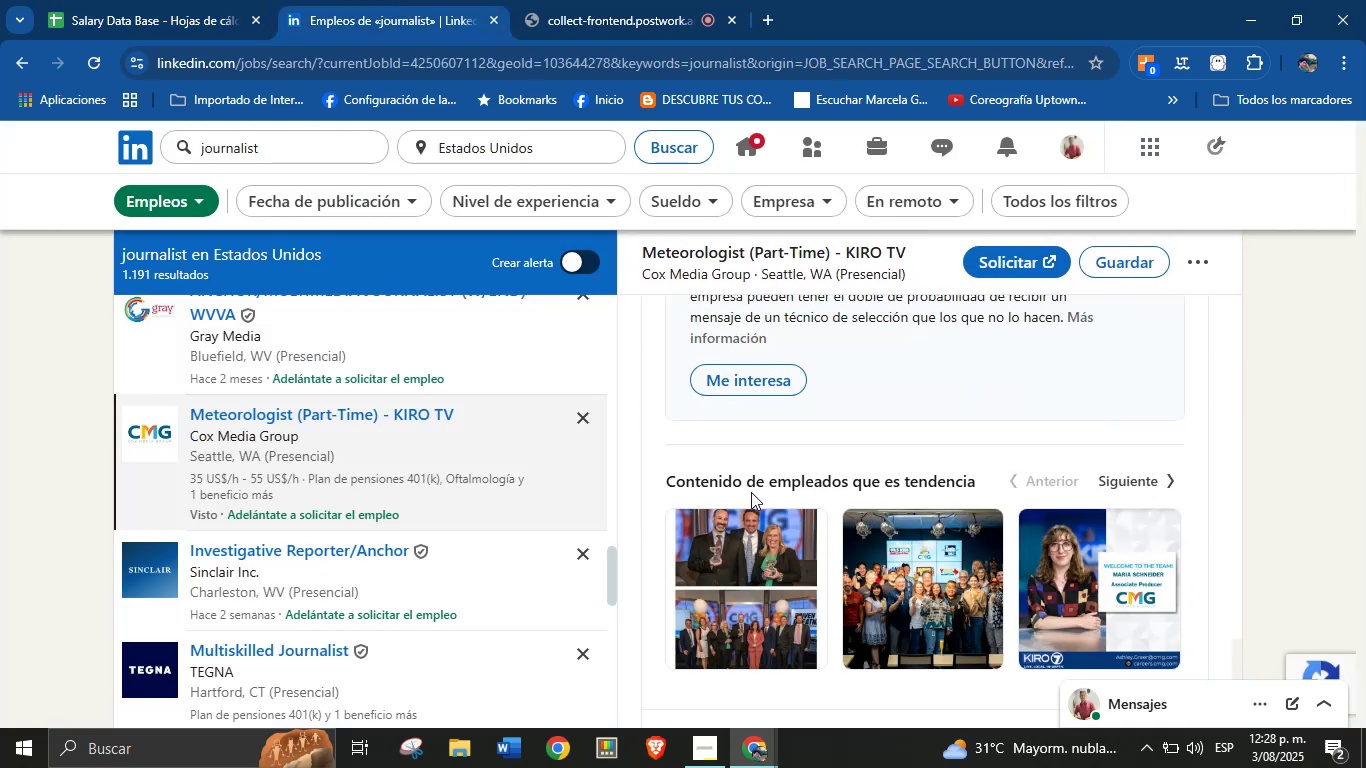 
scroll: coordinate [712, 425], scroll_direction: up, amount: 5.0
 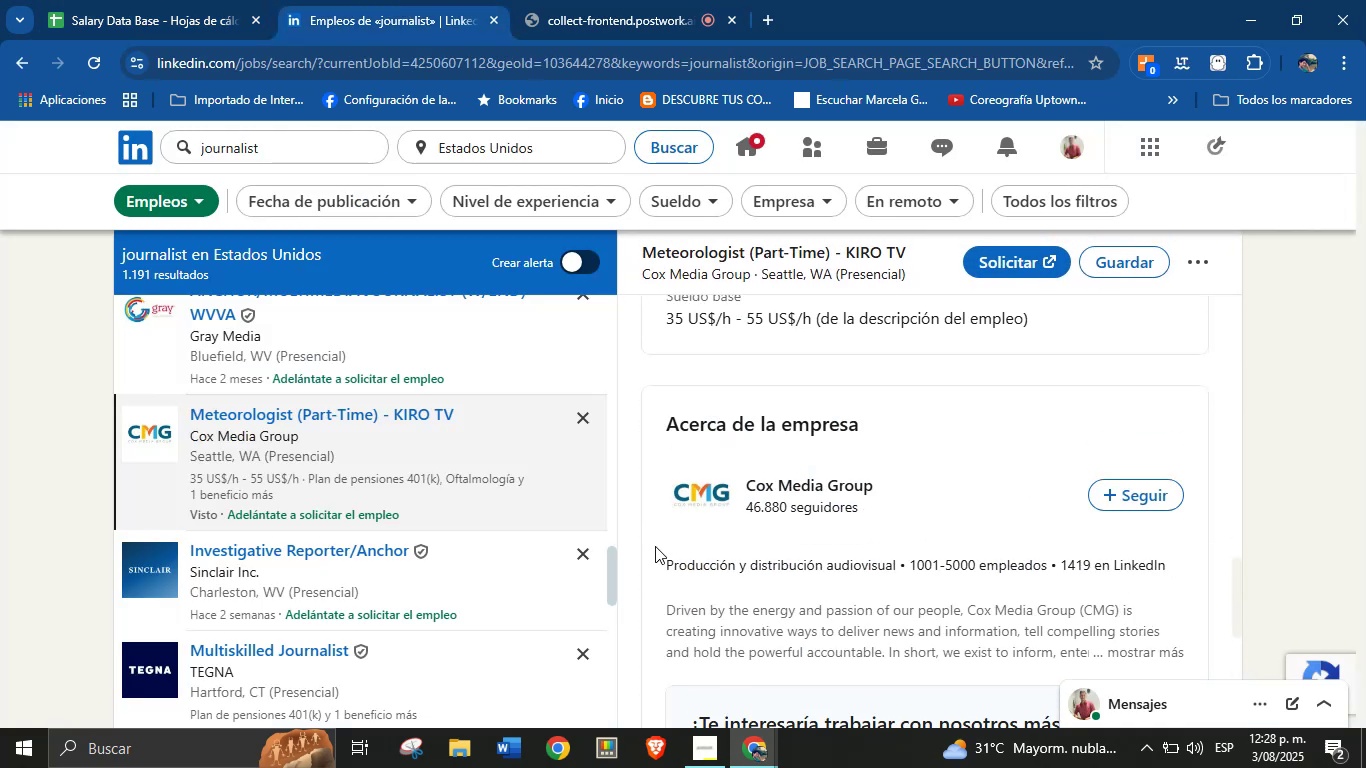 
left_click_drag(start_coordinate=[657, 560], to_coordinate=[898, 566])
 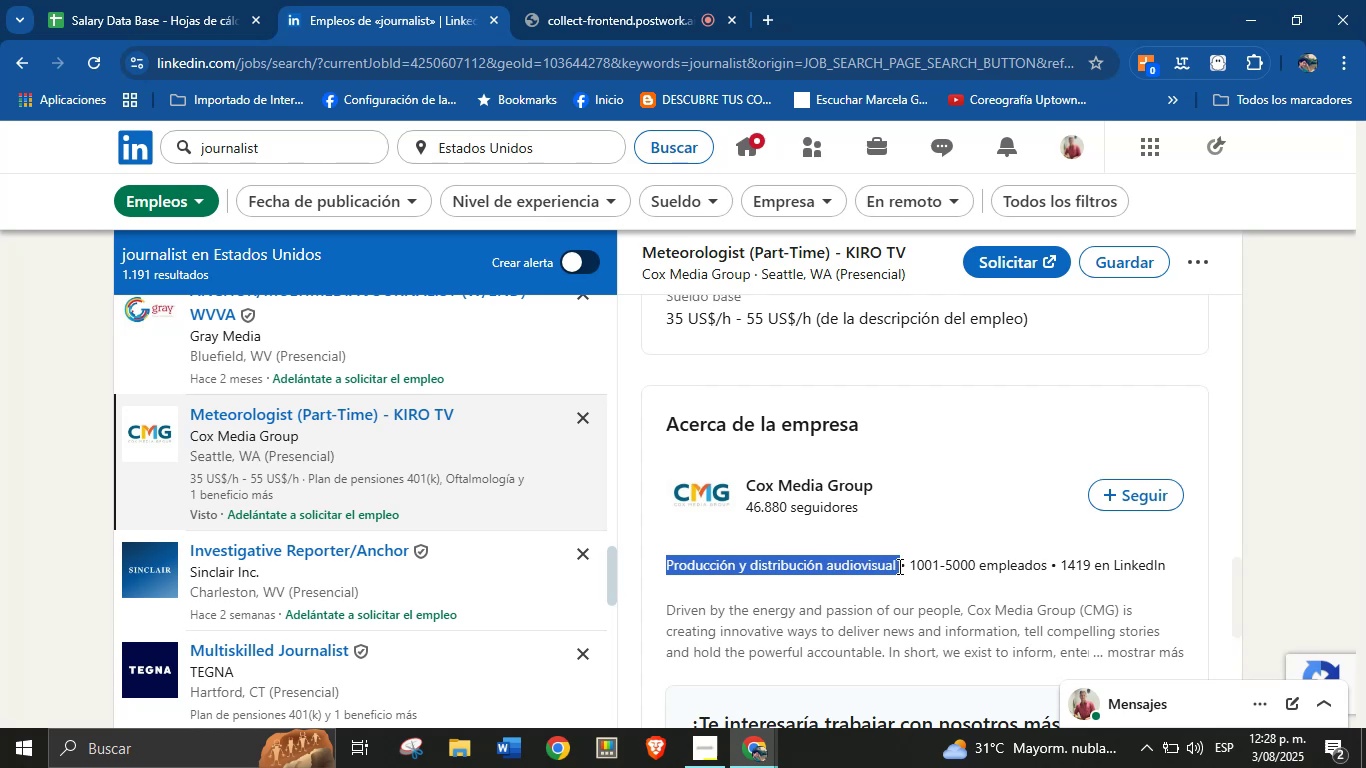 
key(Control+C)
 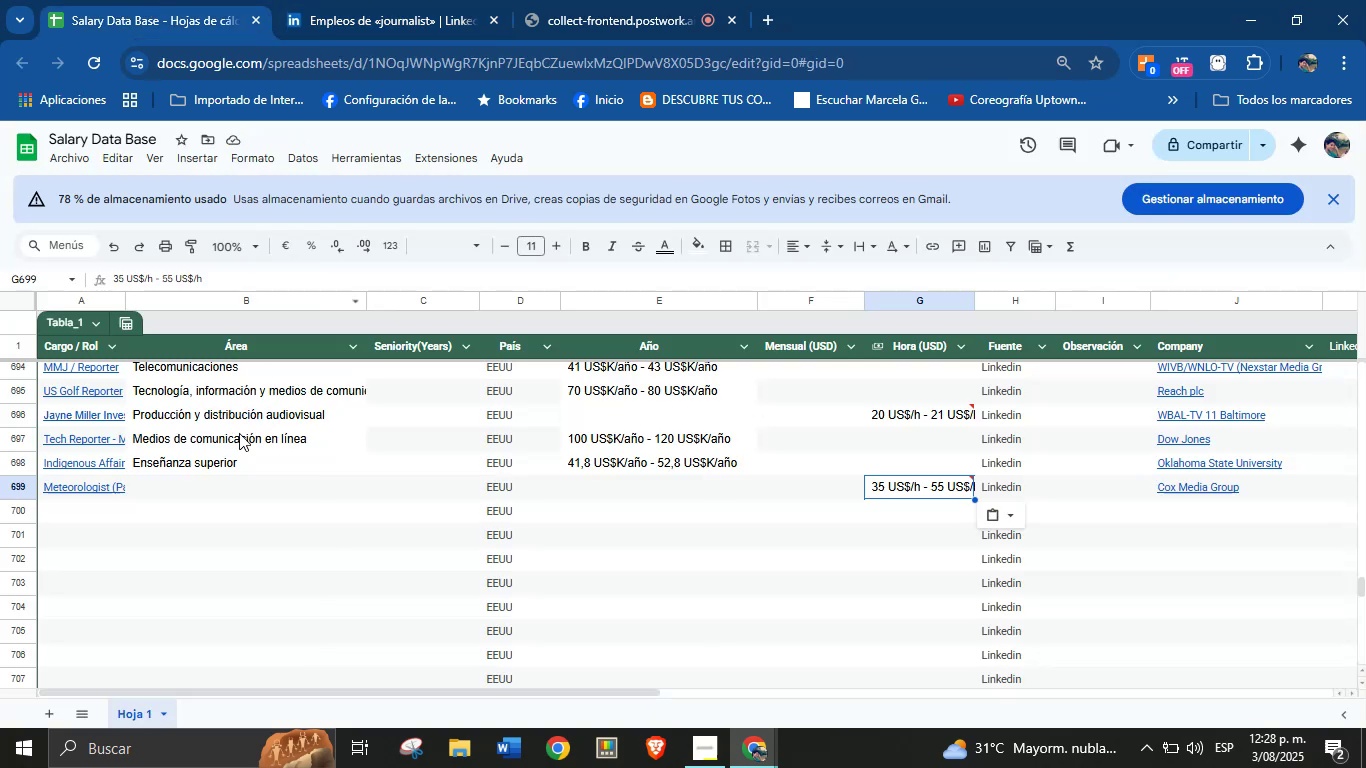 
left_click([206, 492])
 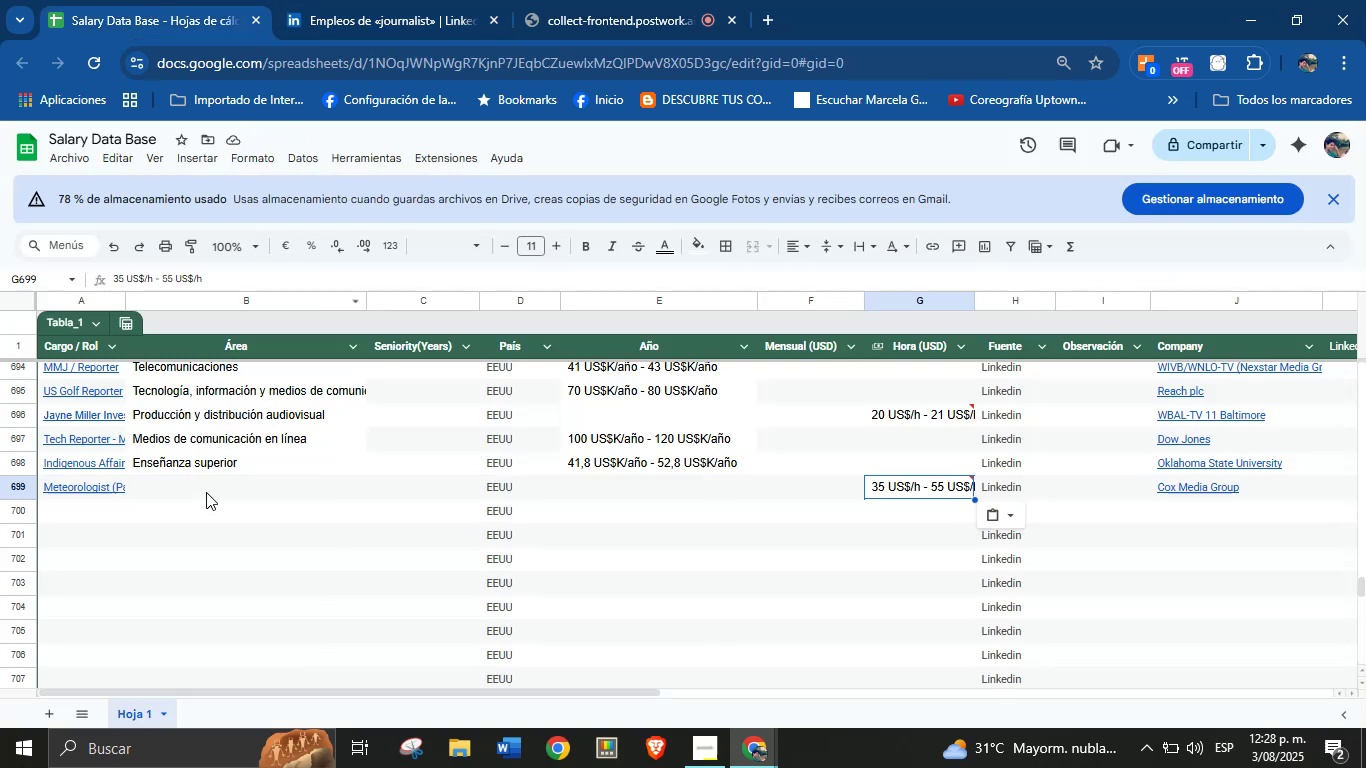 
key(Control+V)
 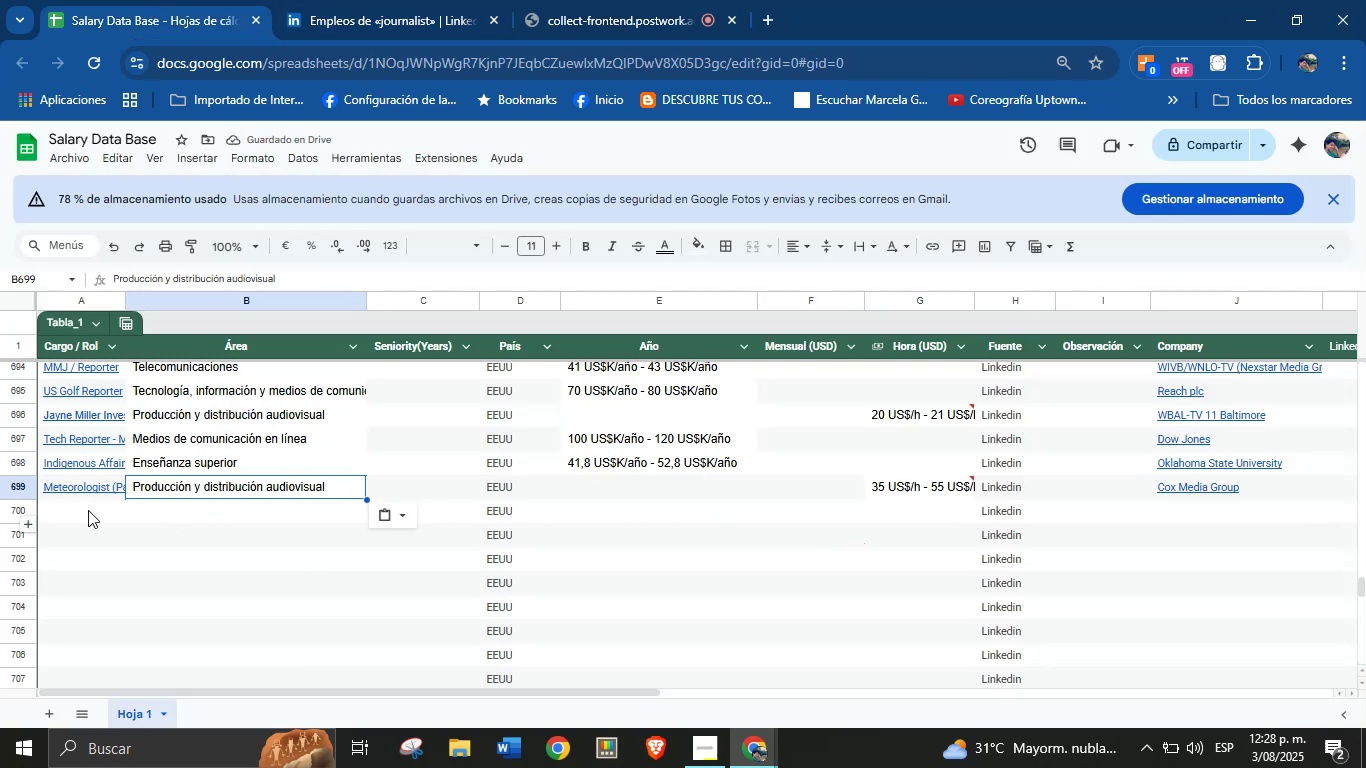 
wait(5.26)
 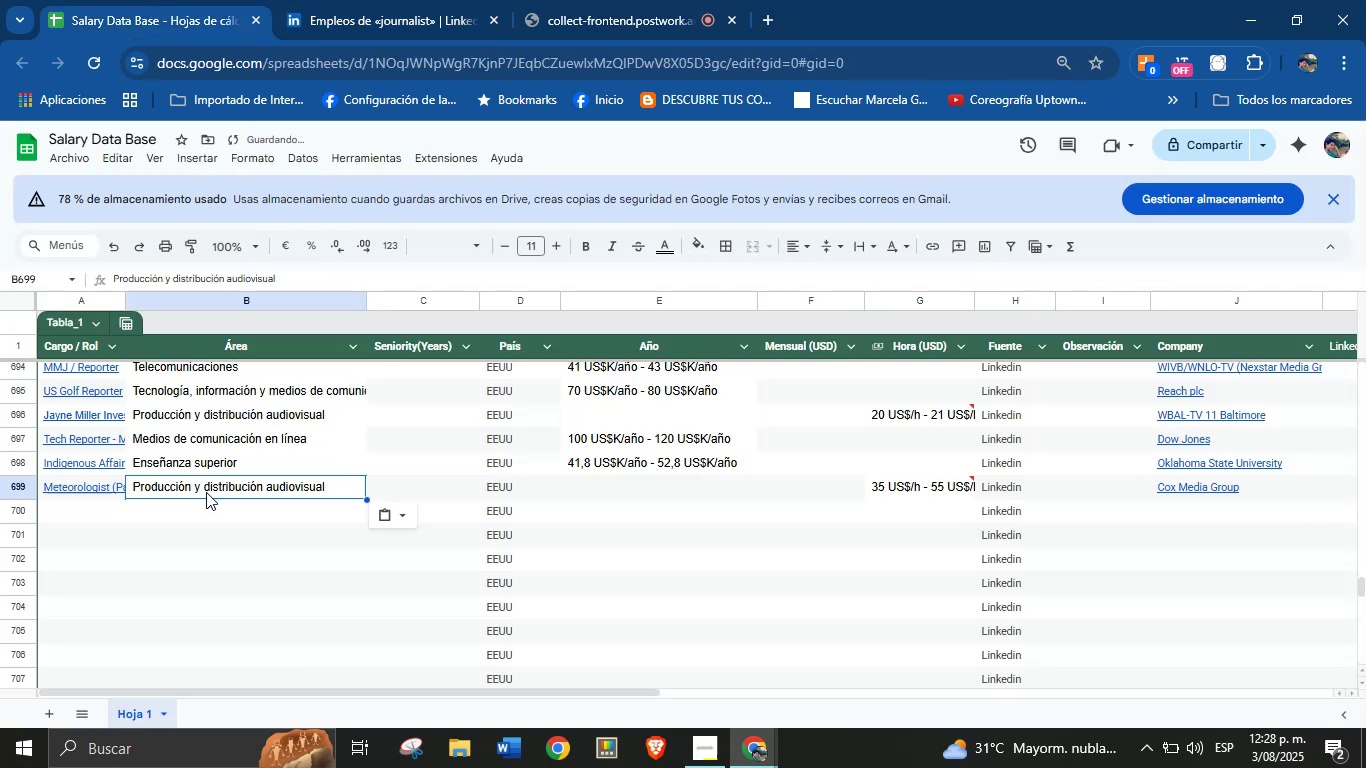 
left_click([406, 0])
 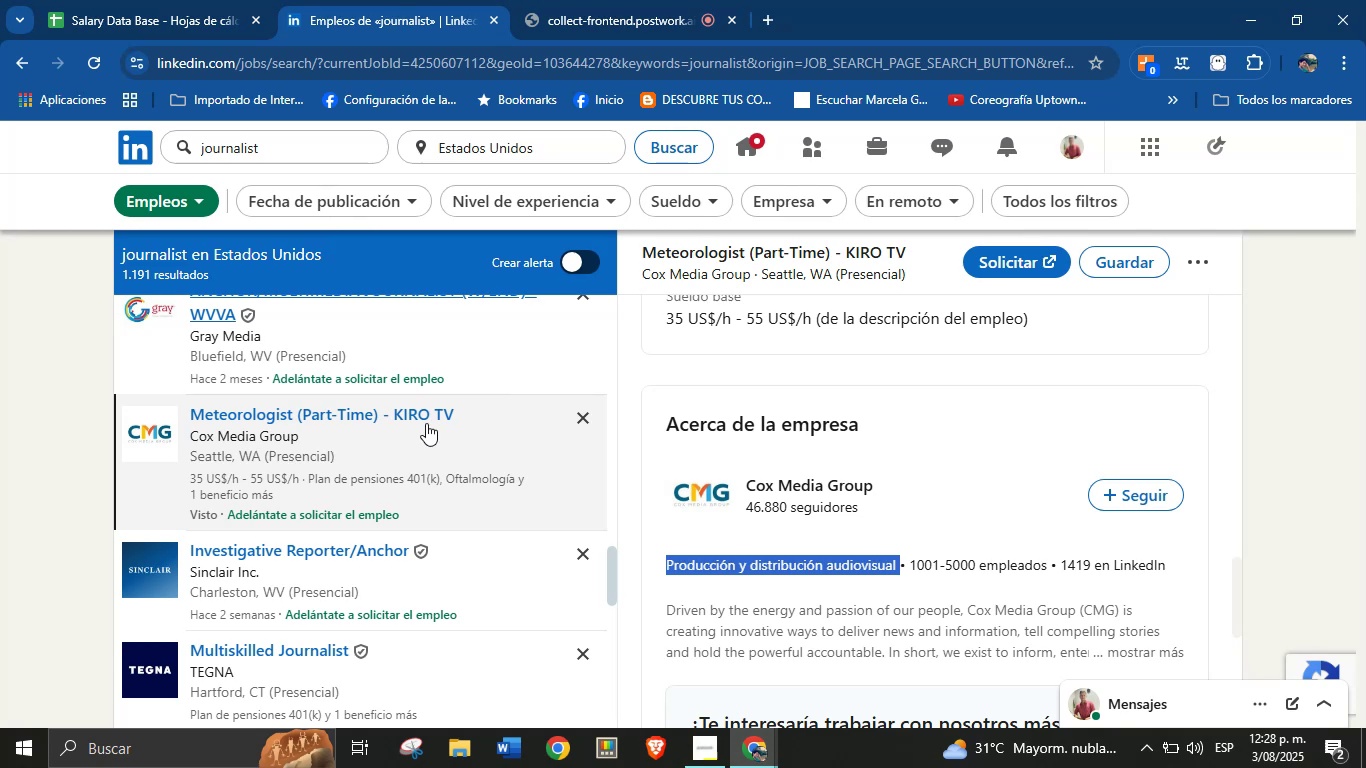 
scroll: coordinate [446, 470], scroll_direction: down, amount: 5.0
 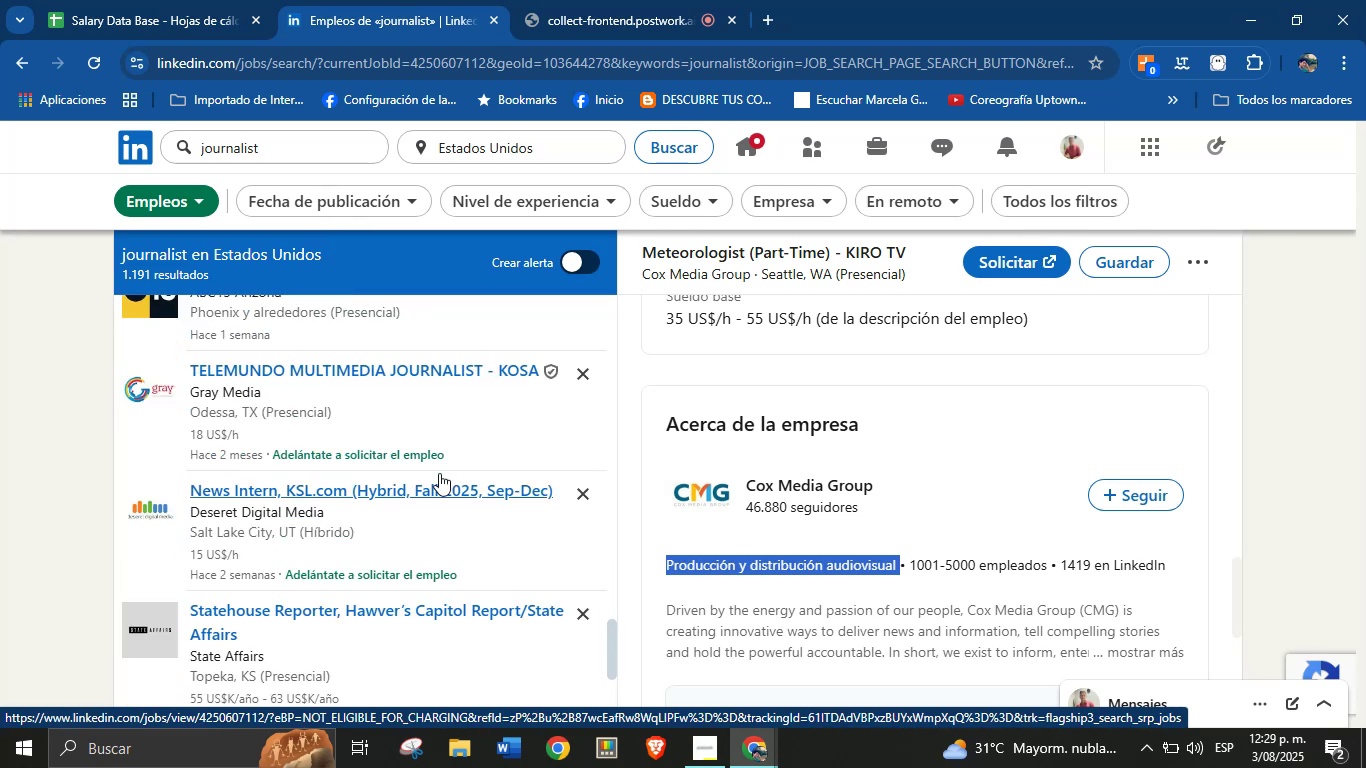 
left_click([360, 498])
 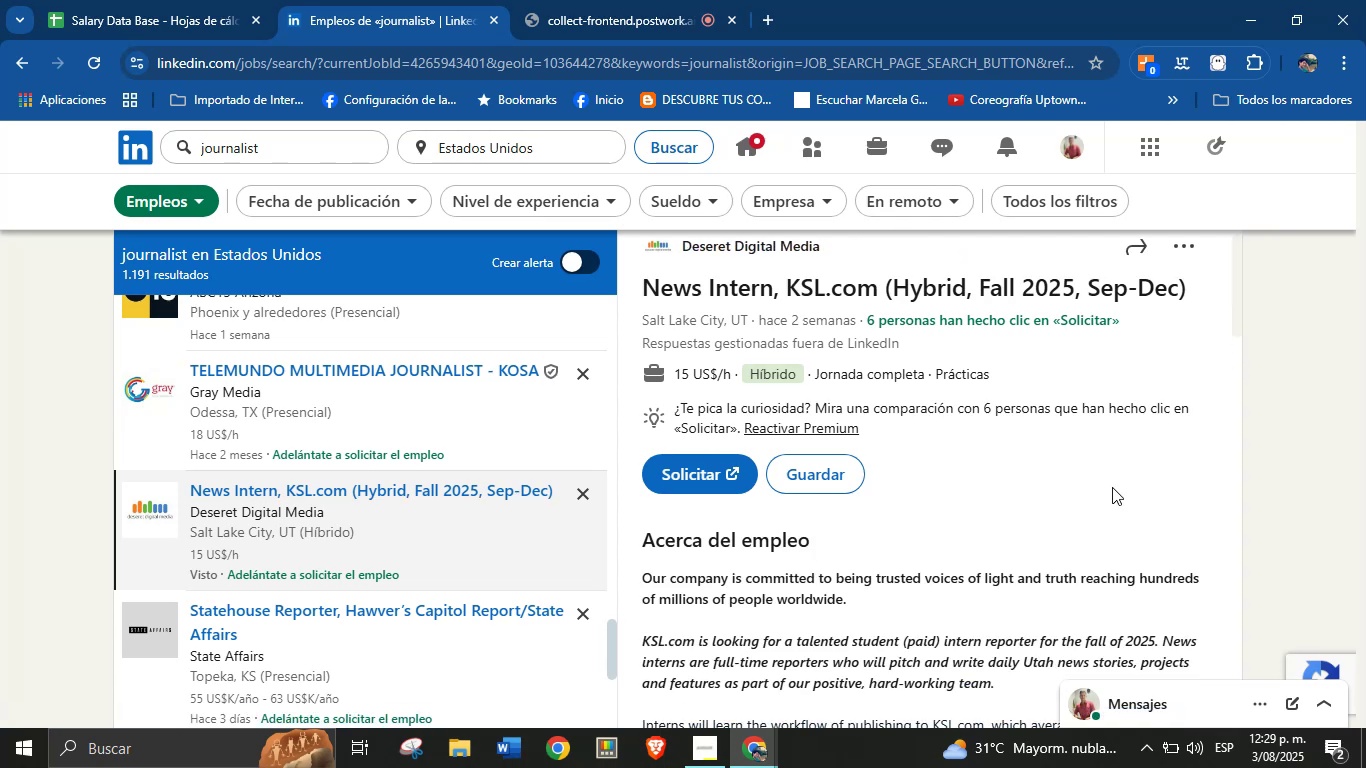 
left_click_drag(start_coordinate=[1194, 288], to_coordinate=[644, 282])
 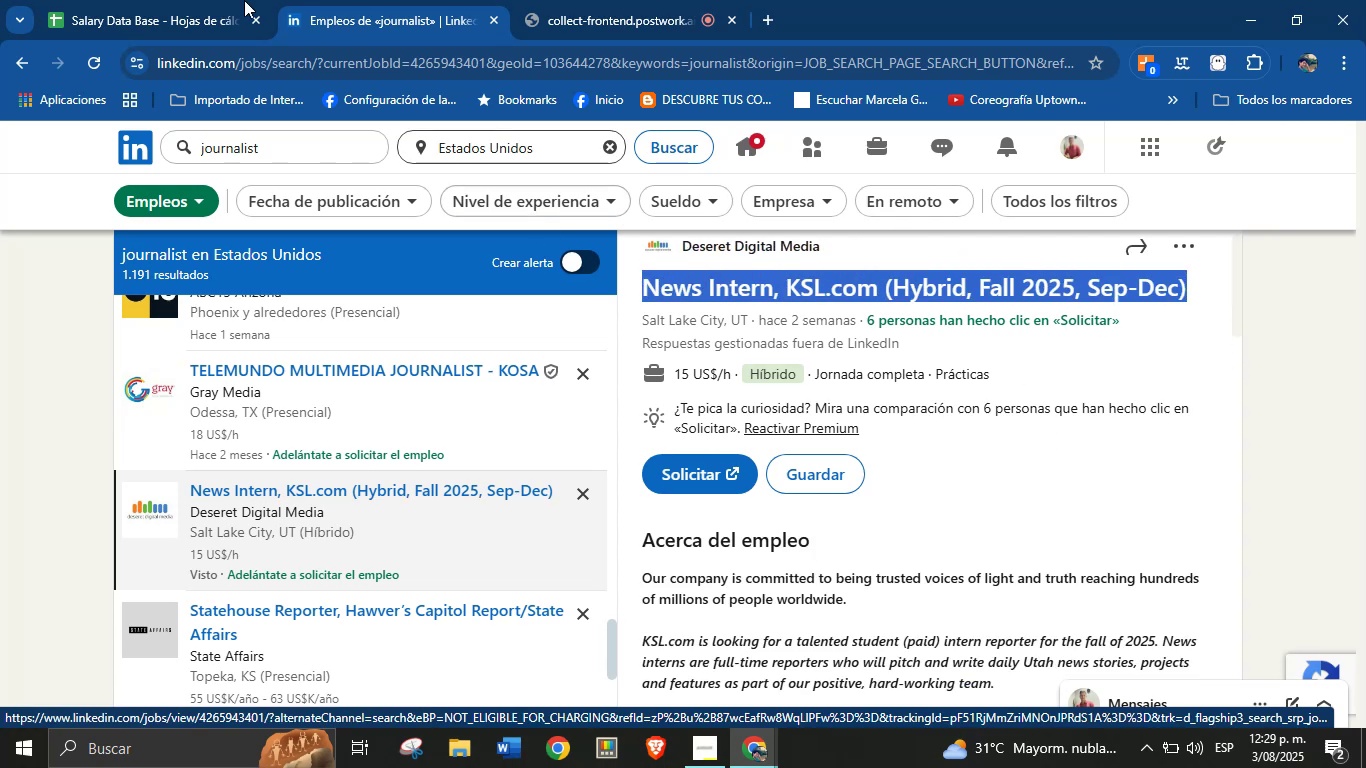 
key(Control+C)
 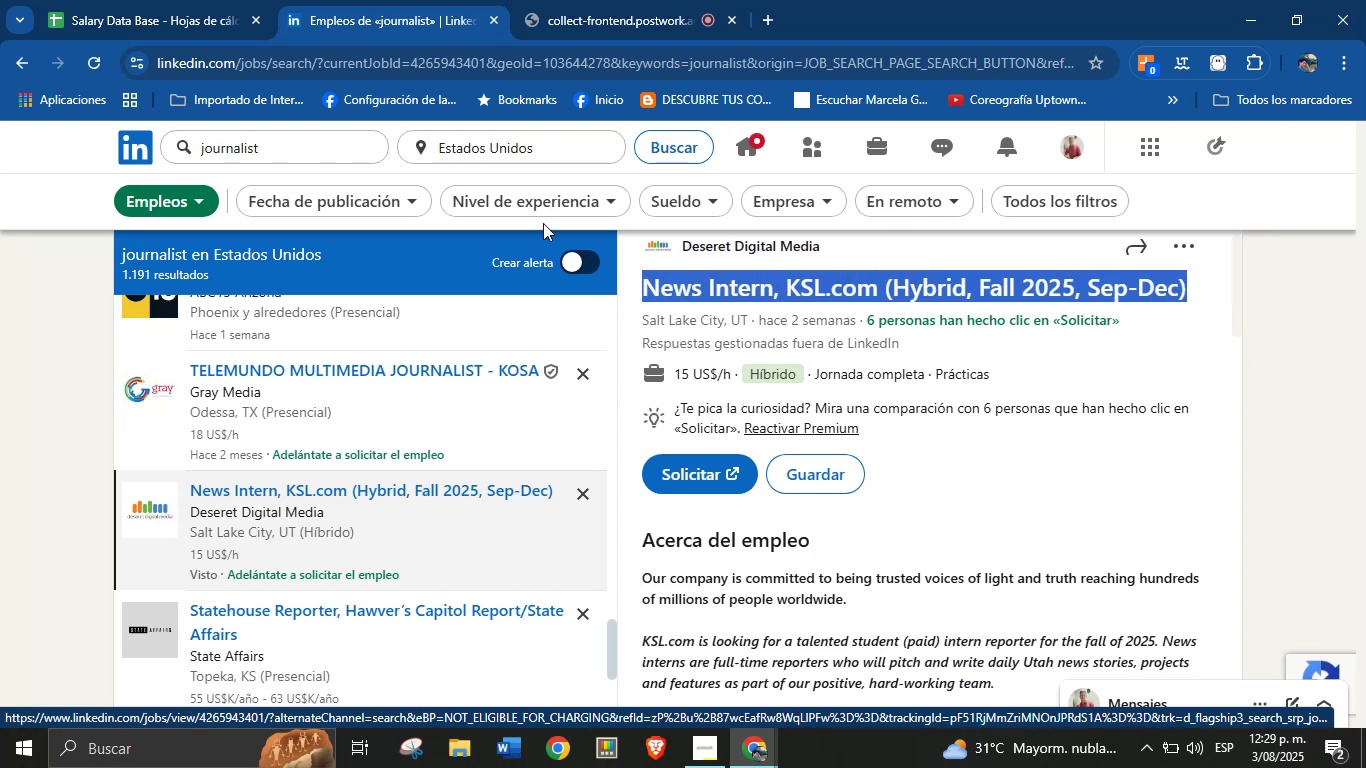 
left_click([196, 0])
 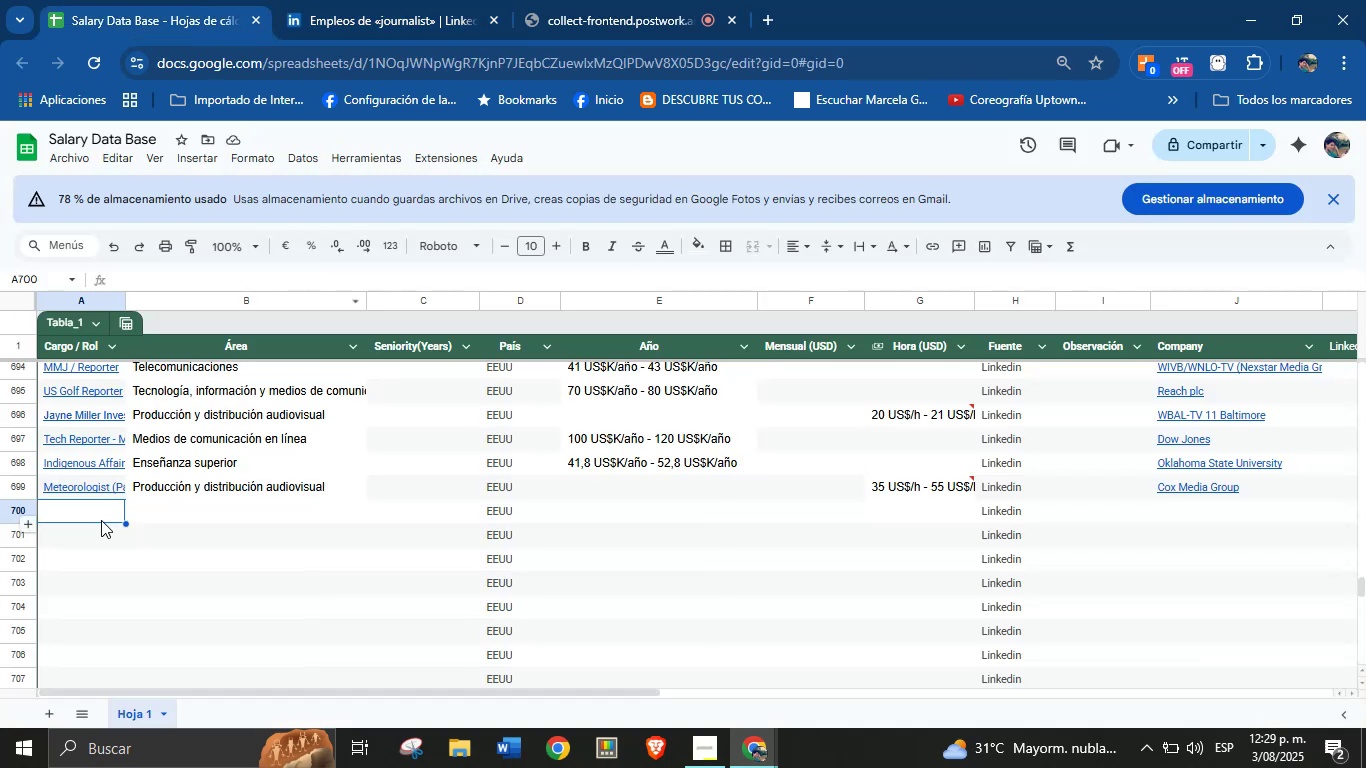 
left_click([99, 513])
 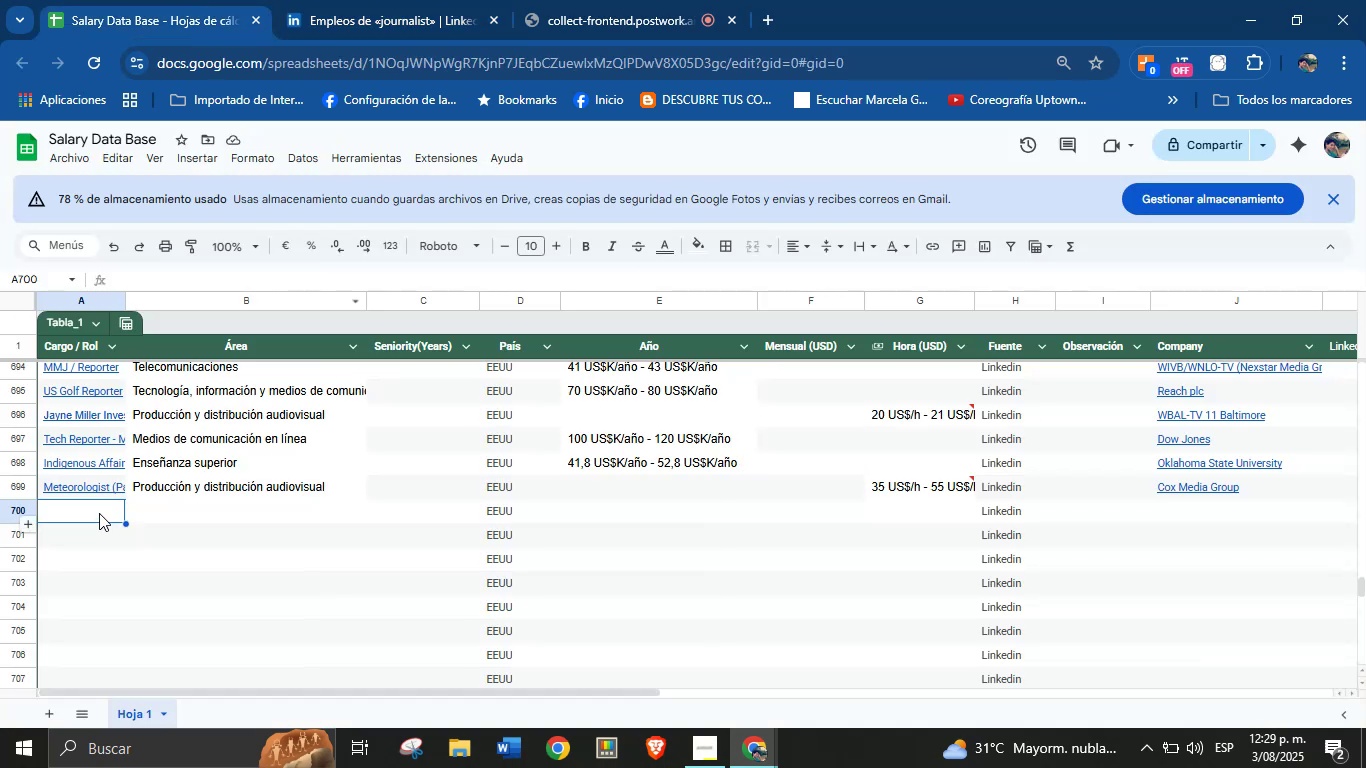 
key(Control+V)
 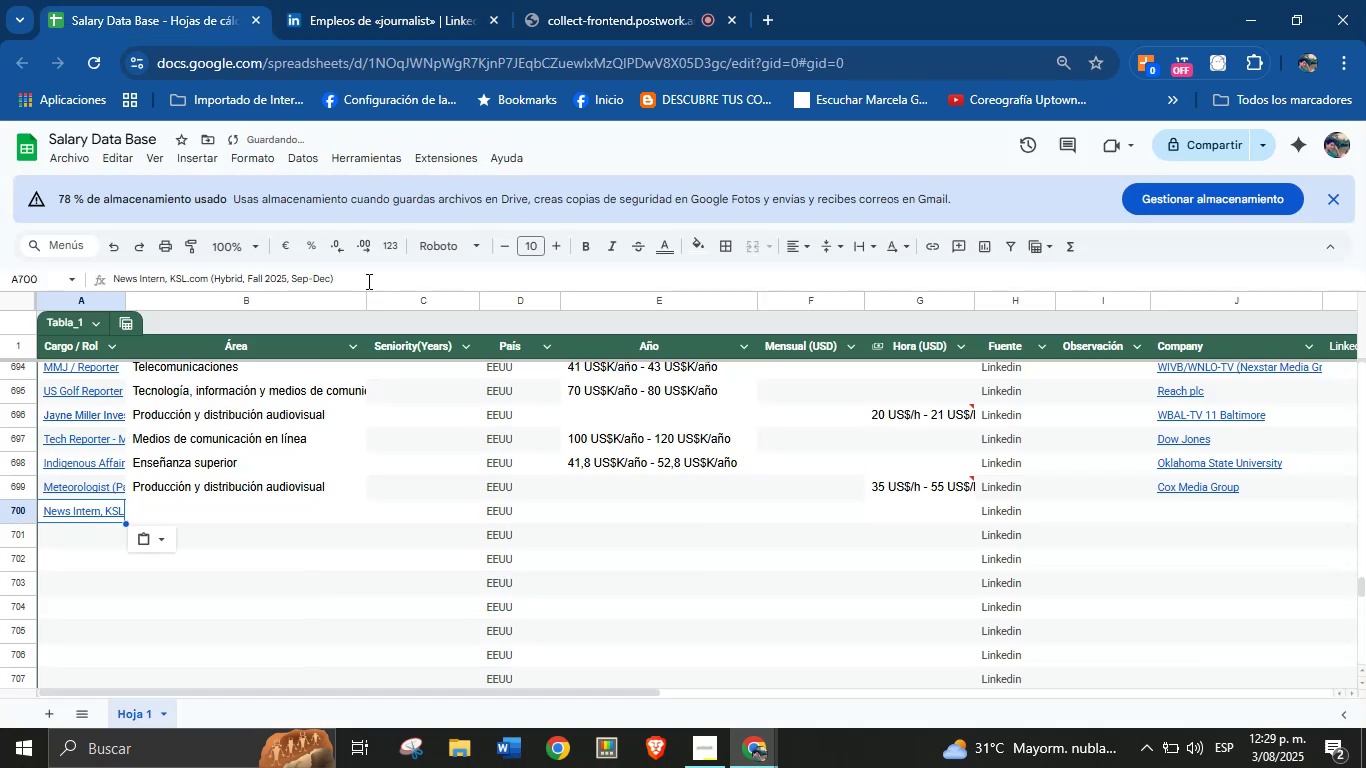 
left_click([393, 0])
 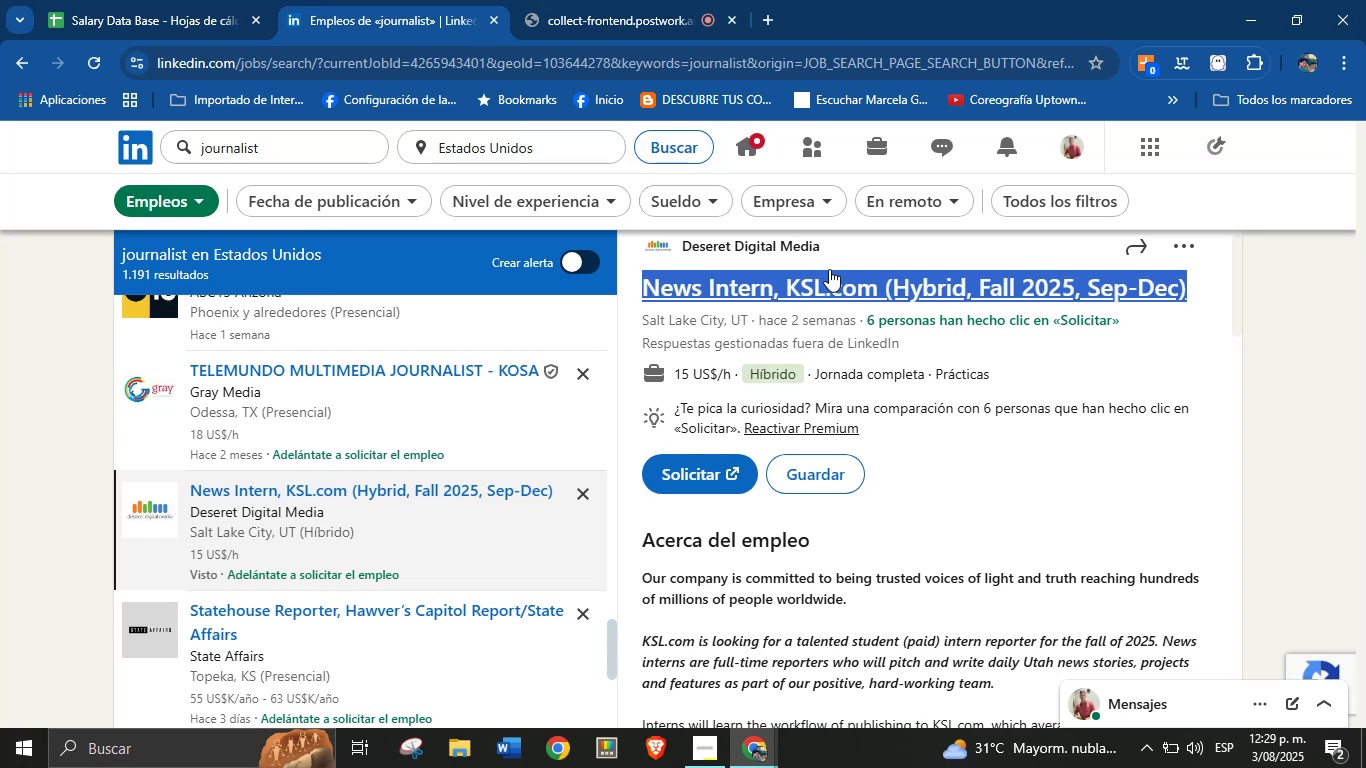 
left_click_drag(start_coordinate=[839, 254], to_coordinate=[685, 270])
 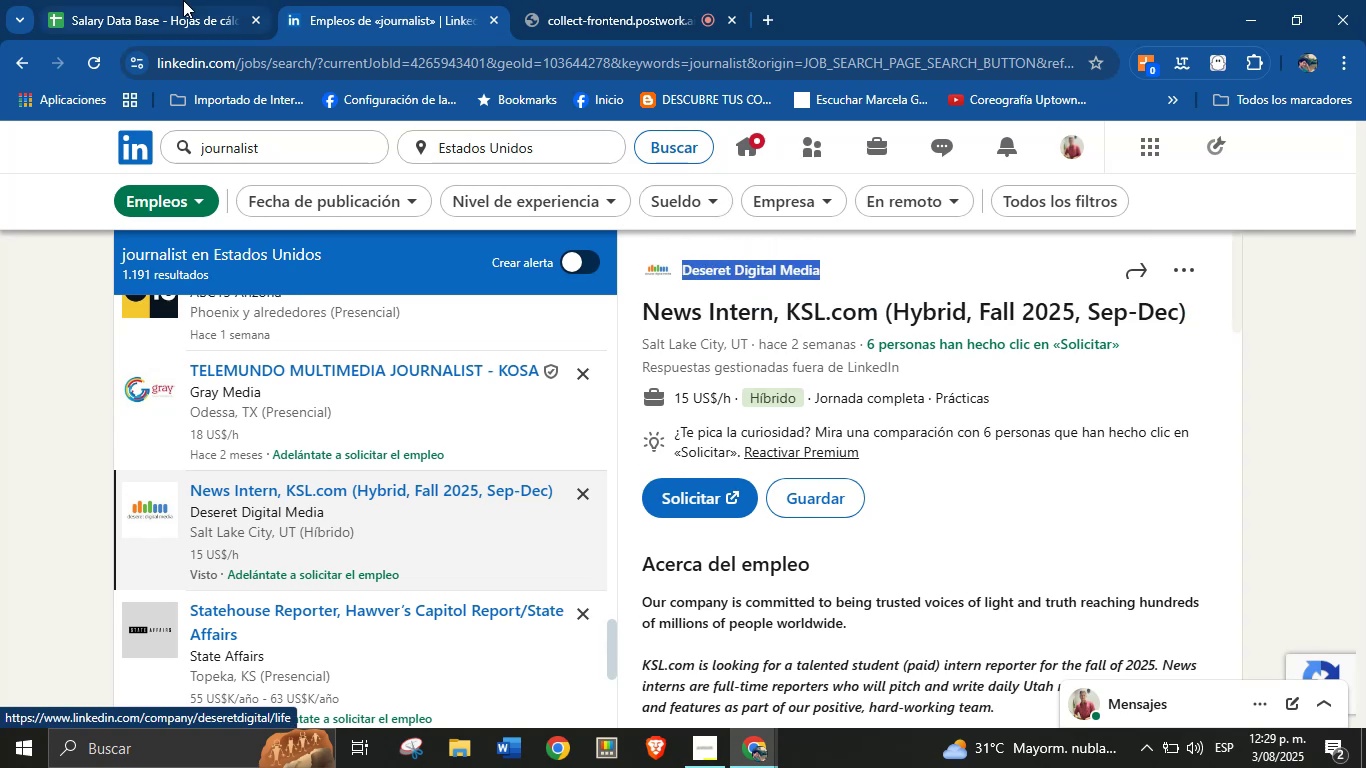 
key(Control+C)
 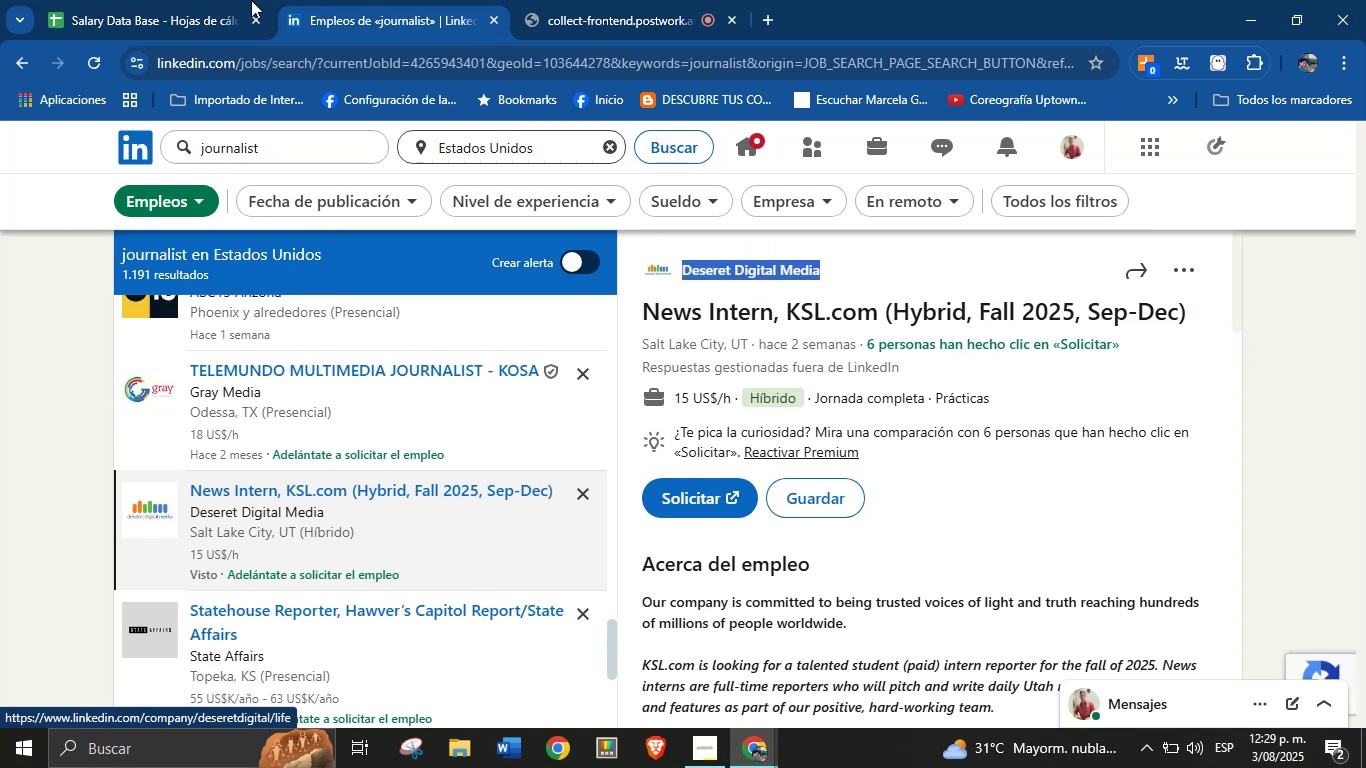 
left_click([183, 0])
 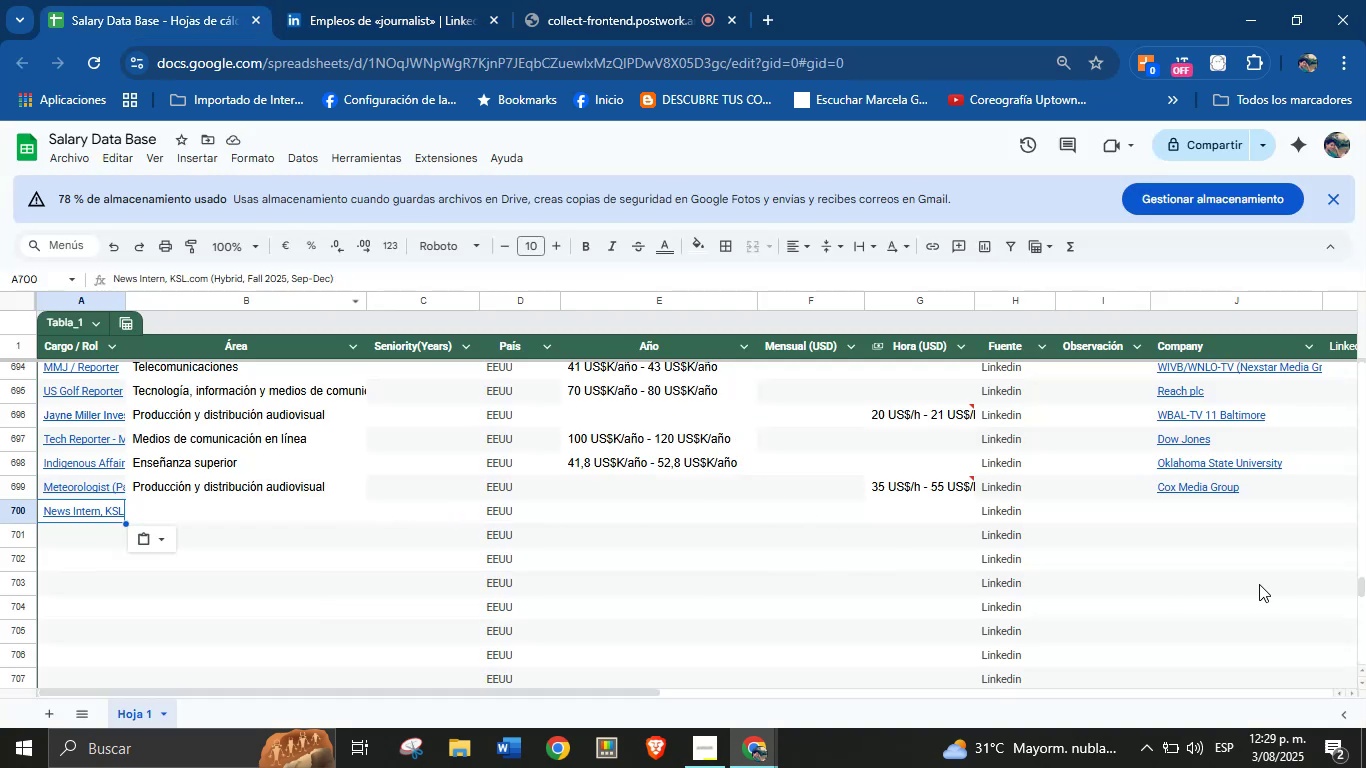 
key(Control+V)
 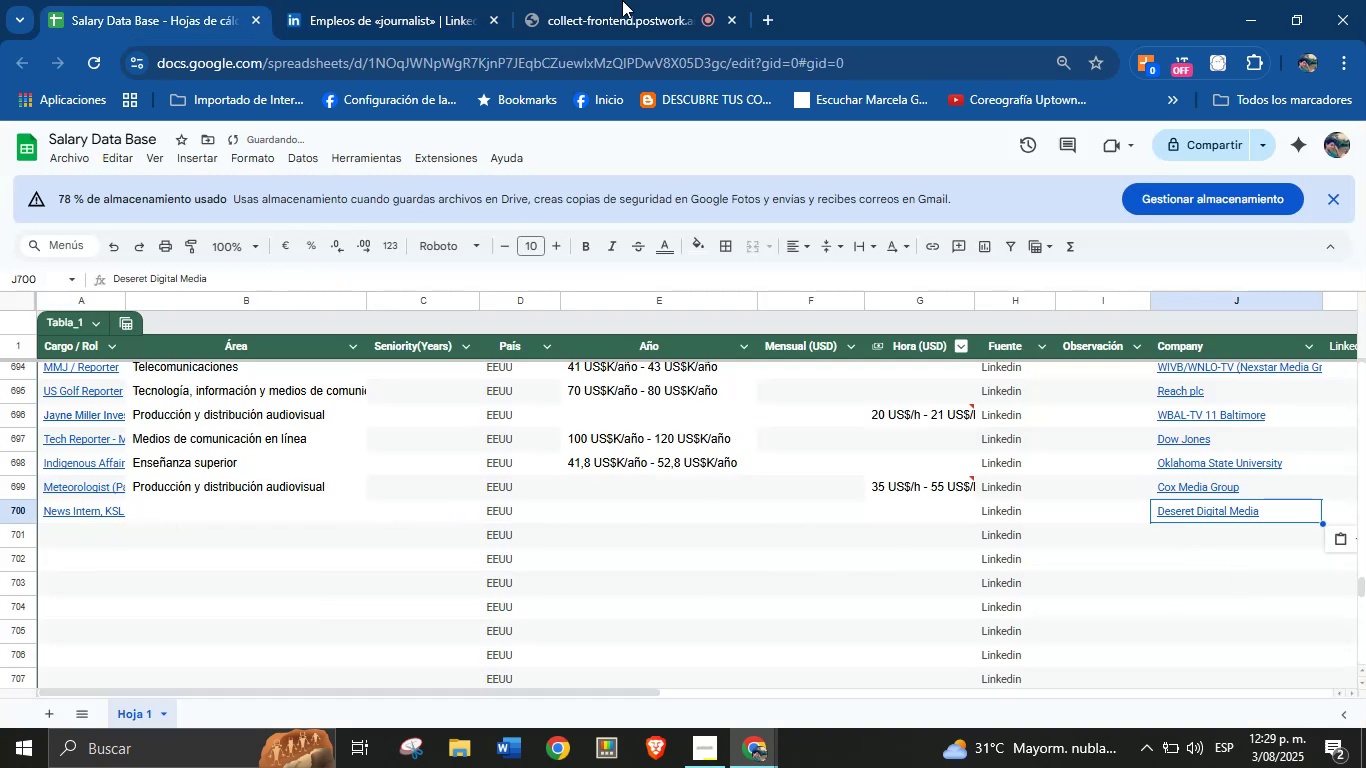 
left_click_drag(start_coordinate=[449, 0], to_coordinate=[441, 0])
 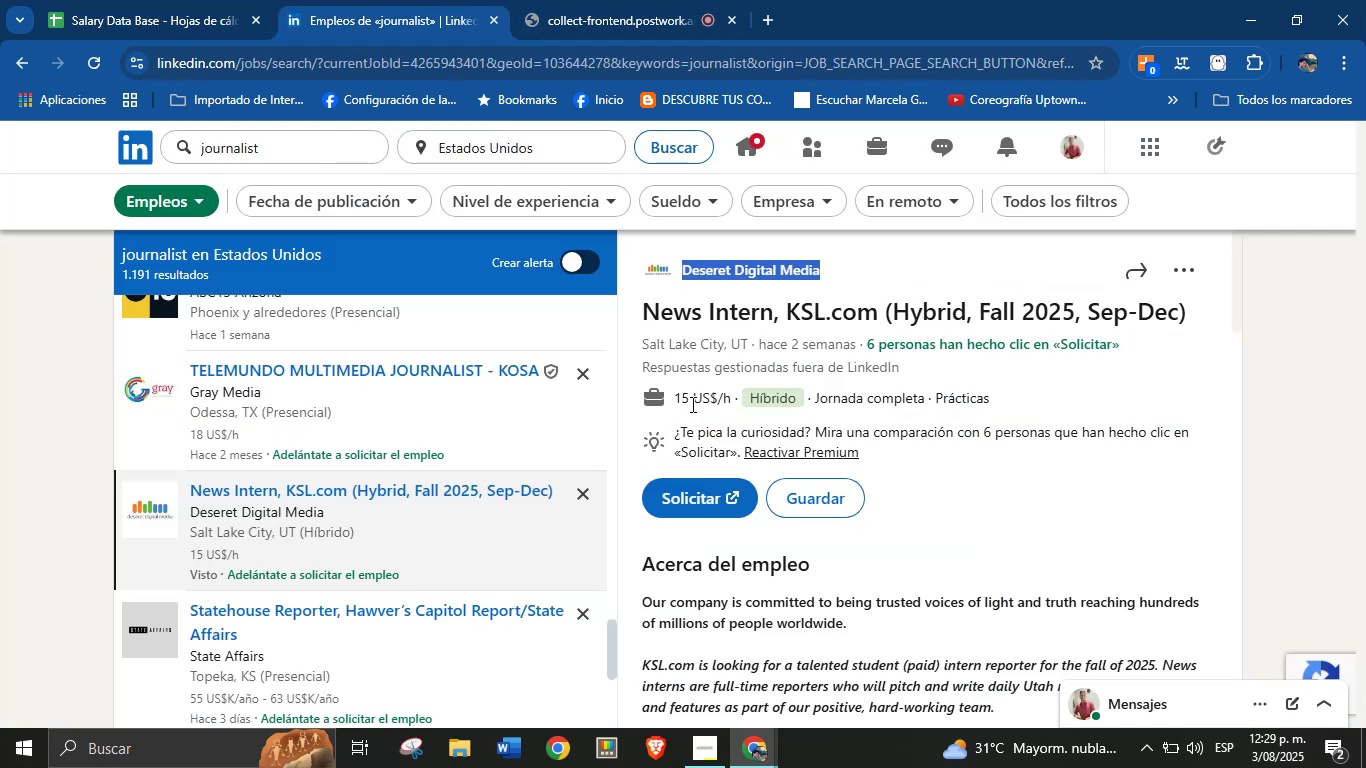 
left_click_drag(start_coordinate=[680, 397], to_coordinate=[724, 399])
 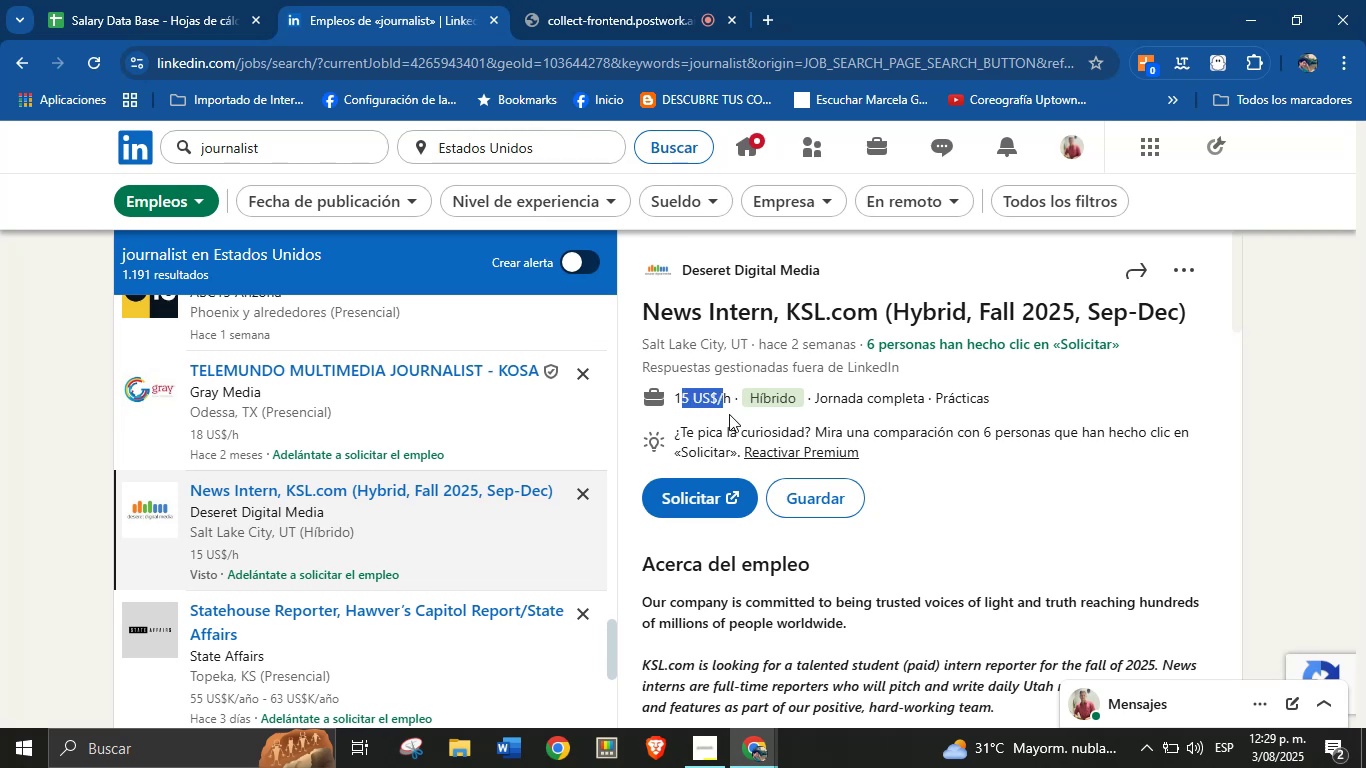 
left_click([729, 414])
 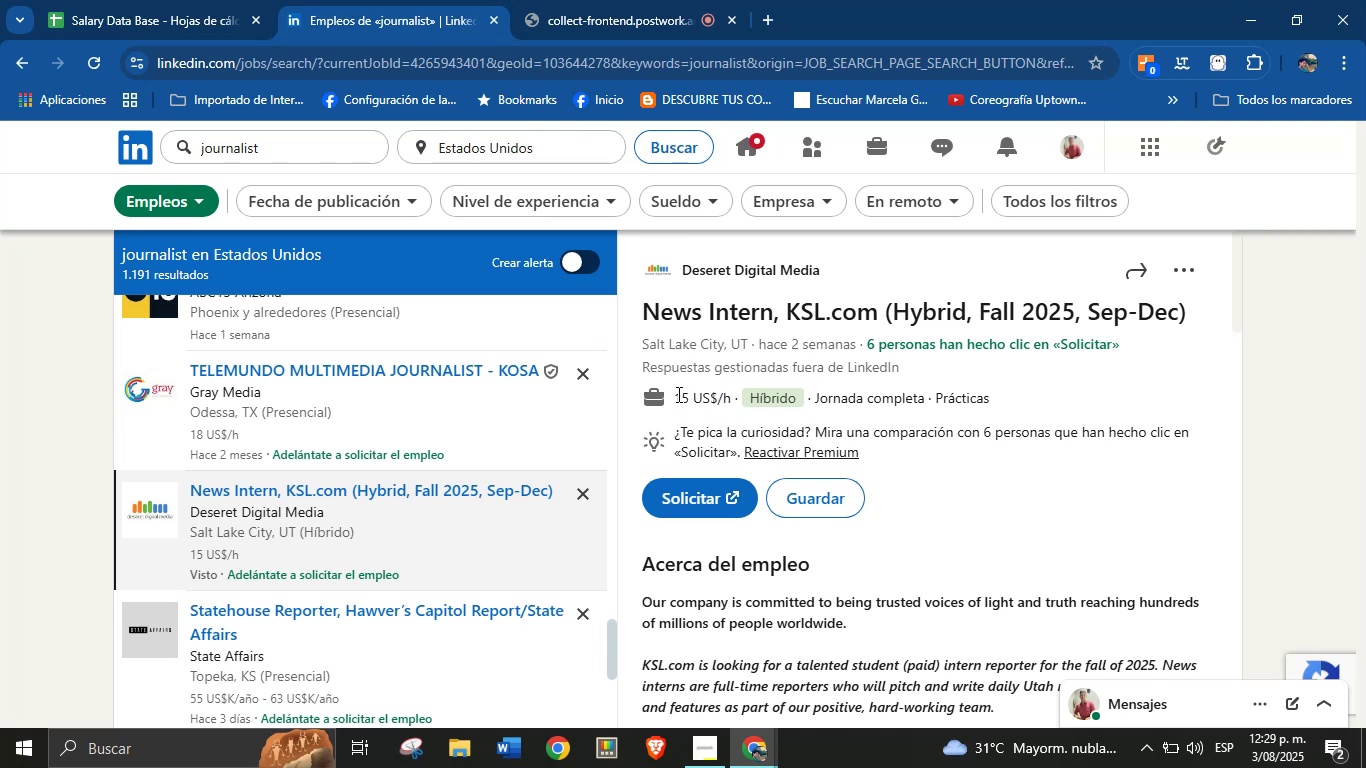 
left_click_drag(start_coordinate=[674, 394], to_coordinate=[732, 397])
 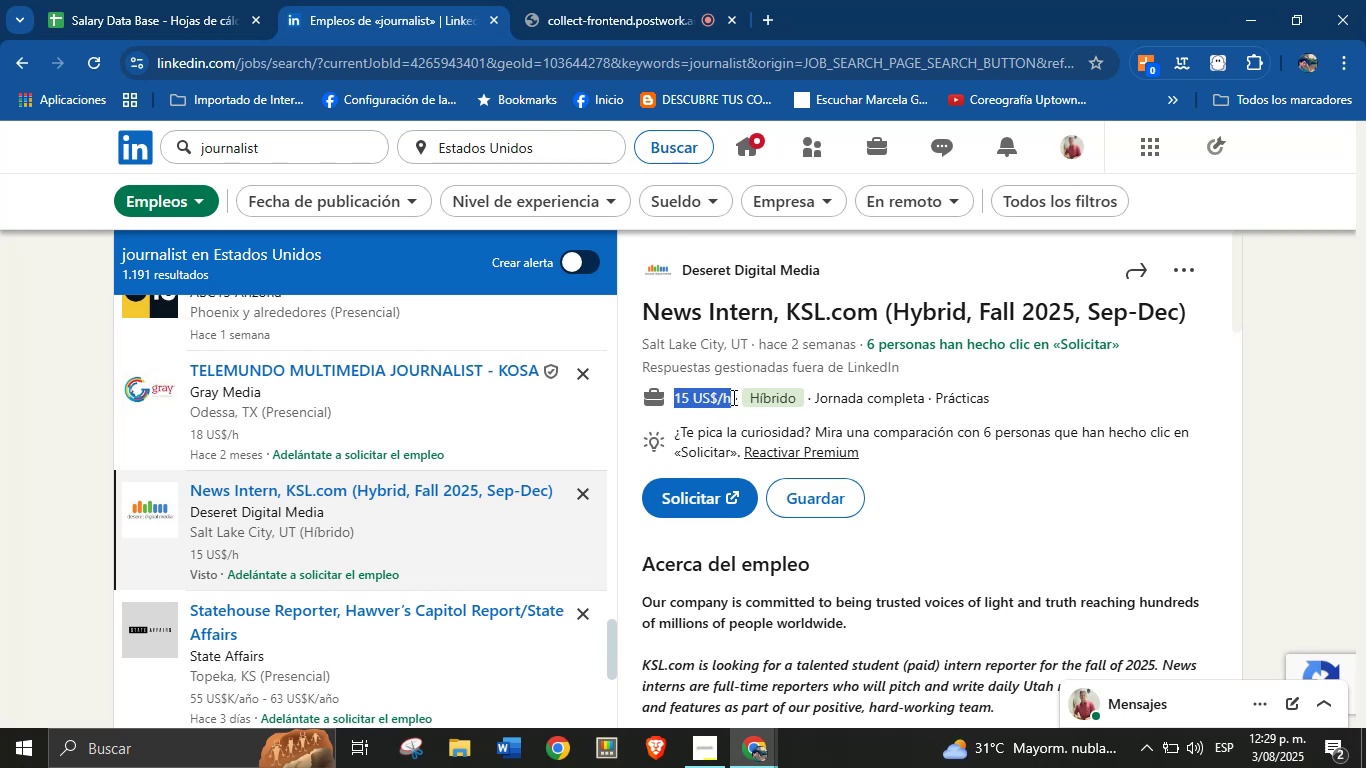 
key(Control+C)
 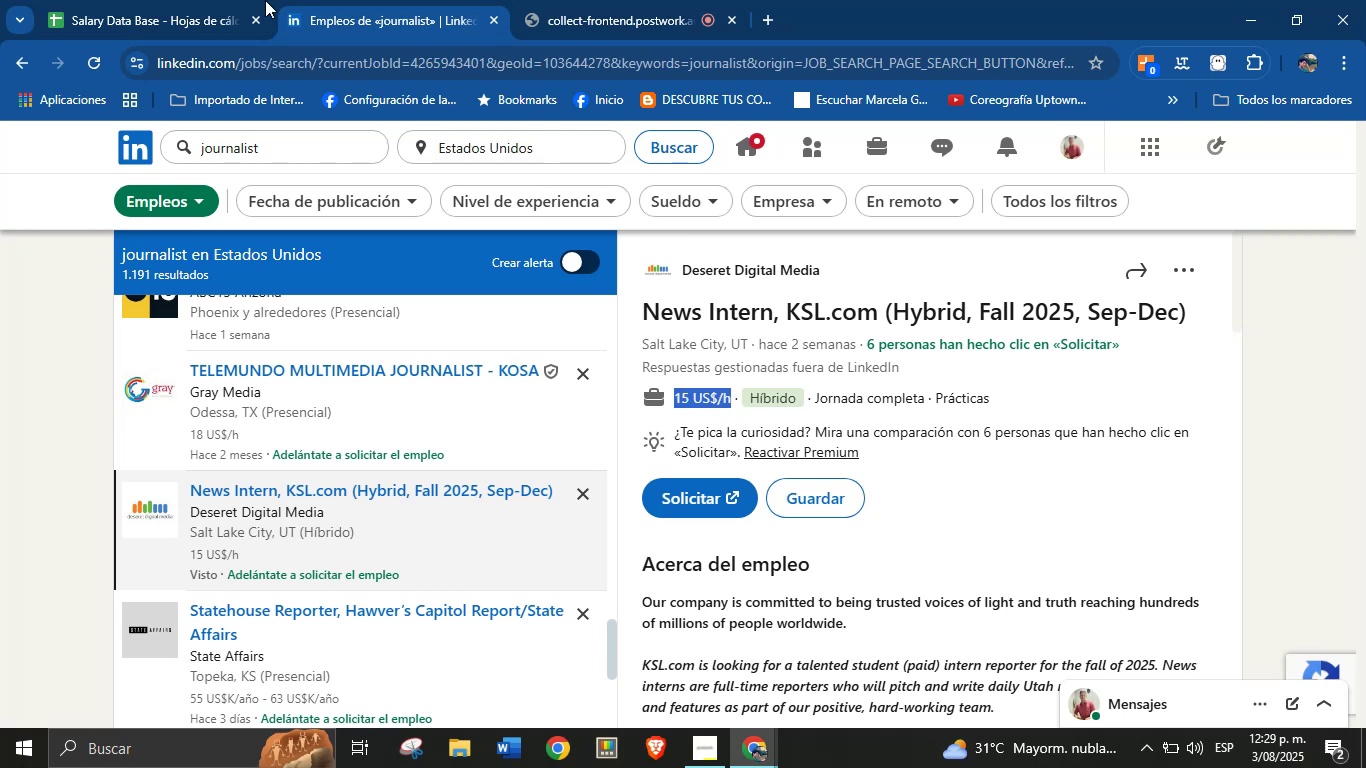 
left_click([203, 0])
 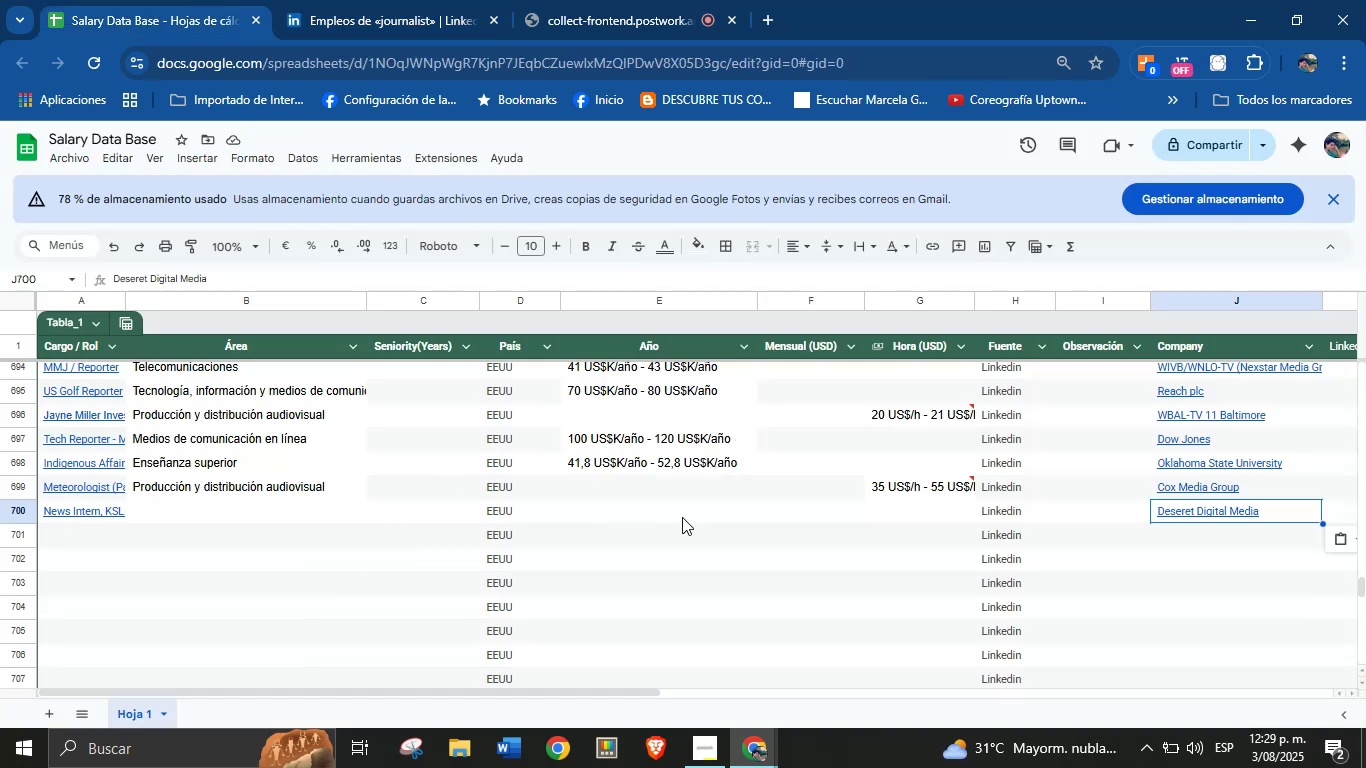 
left_click([910, 512])
 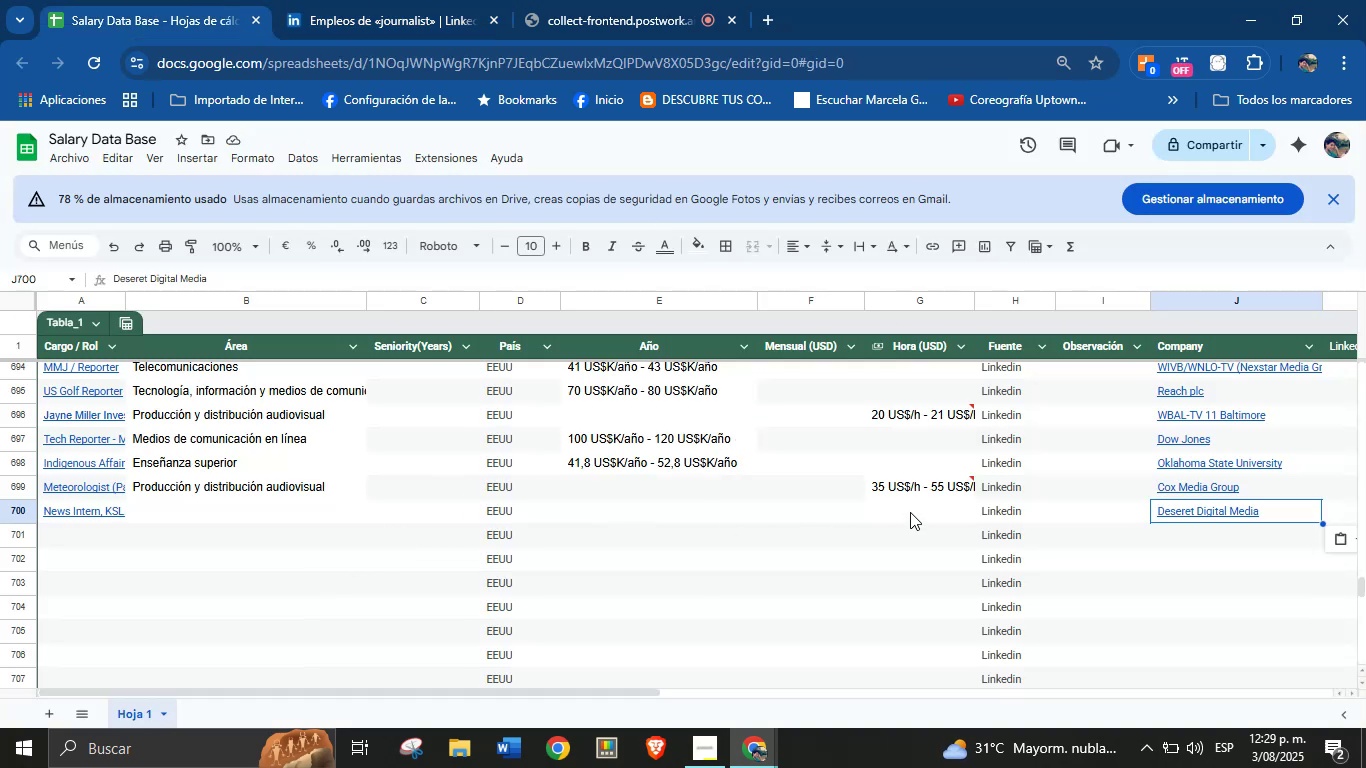 
key(Control+V)
 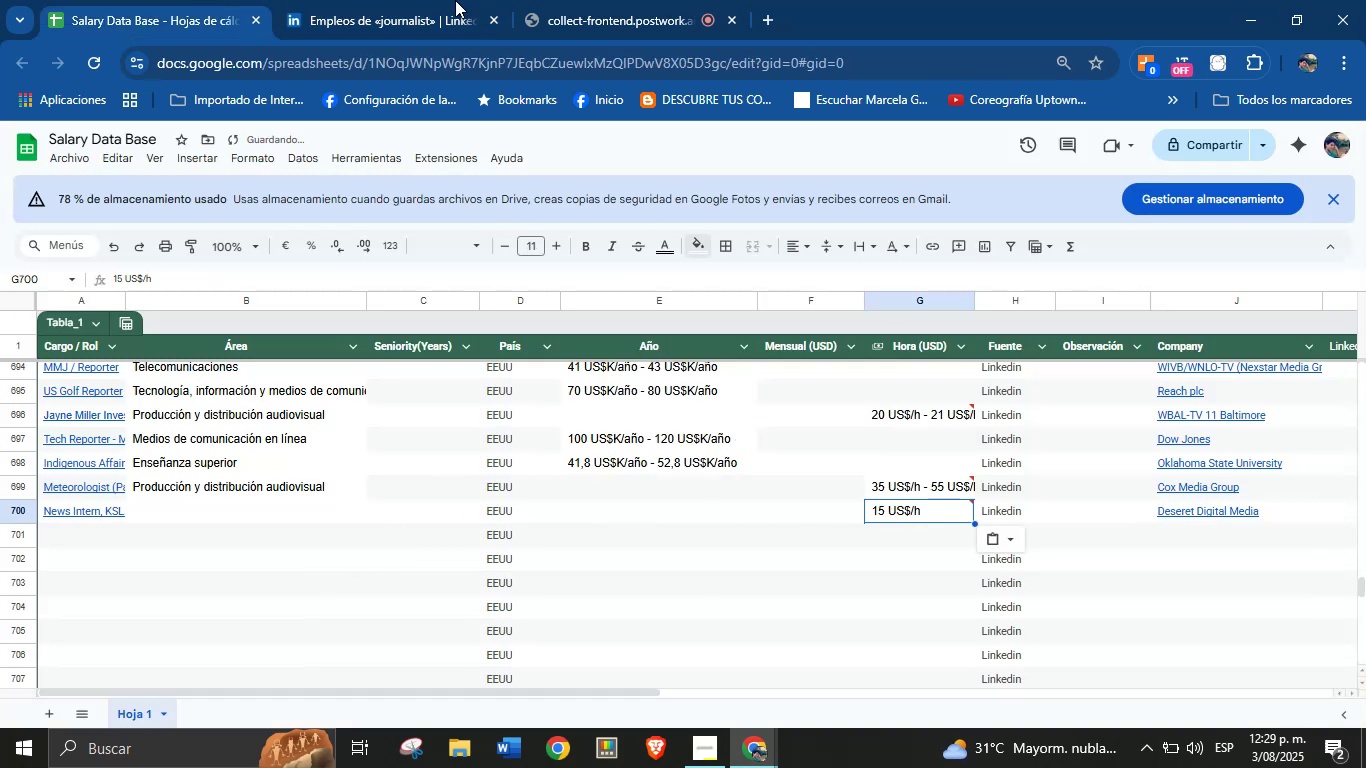 
left_click([425, 0])
 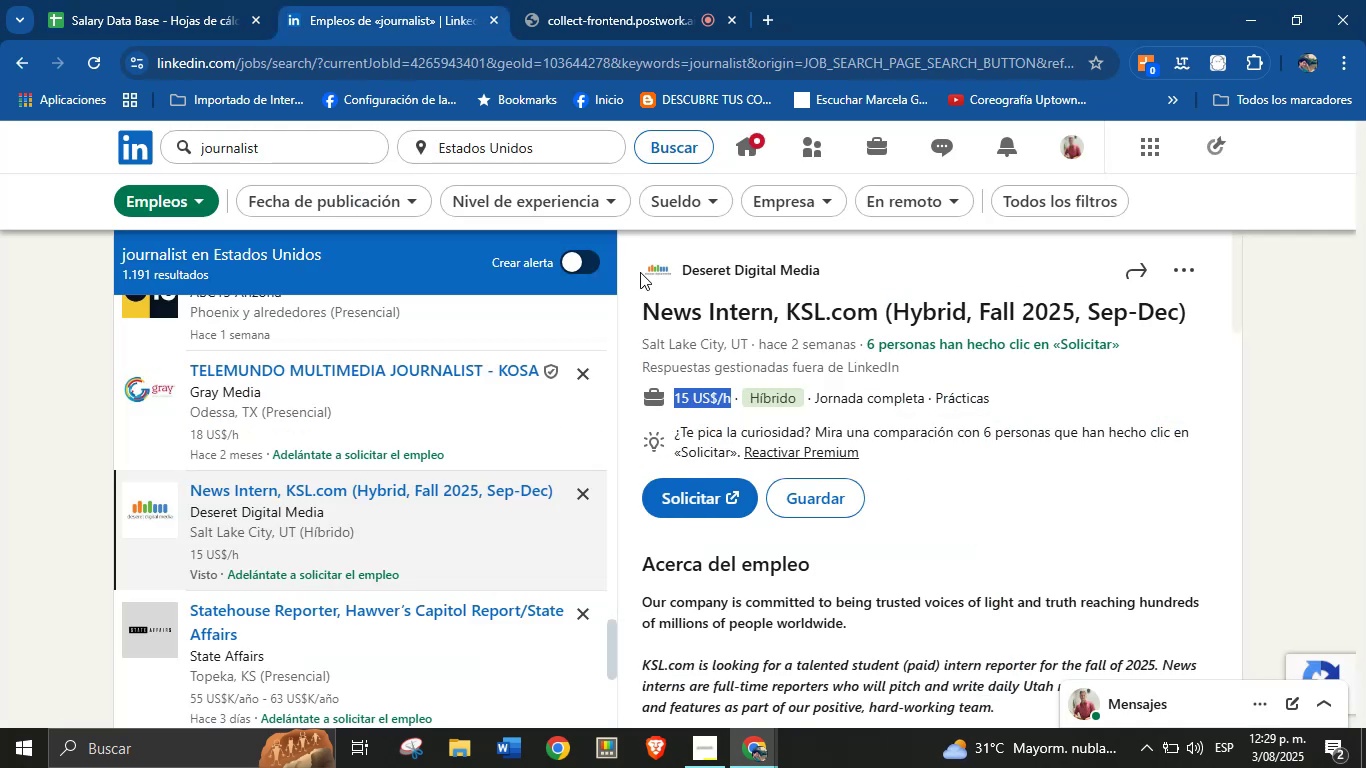 
scroll: coordinate [864, 500], scroll_direction: down, amount: 19.0
 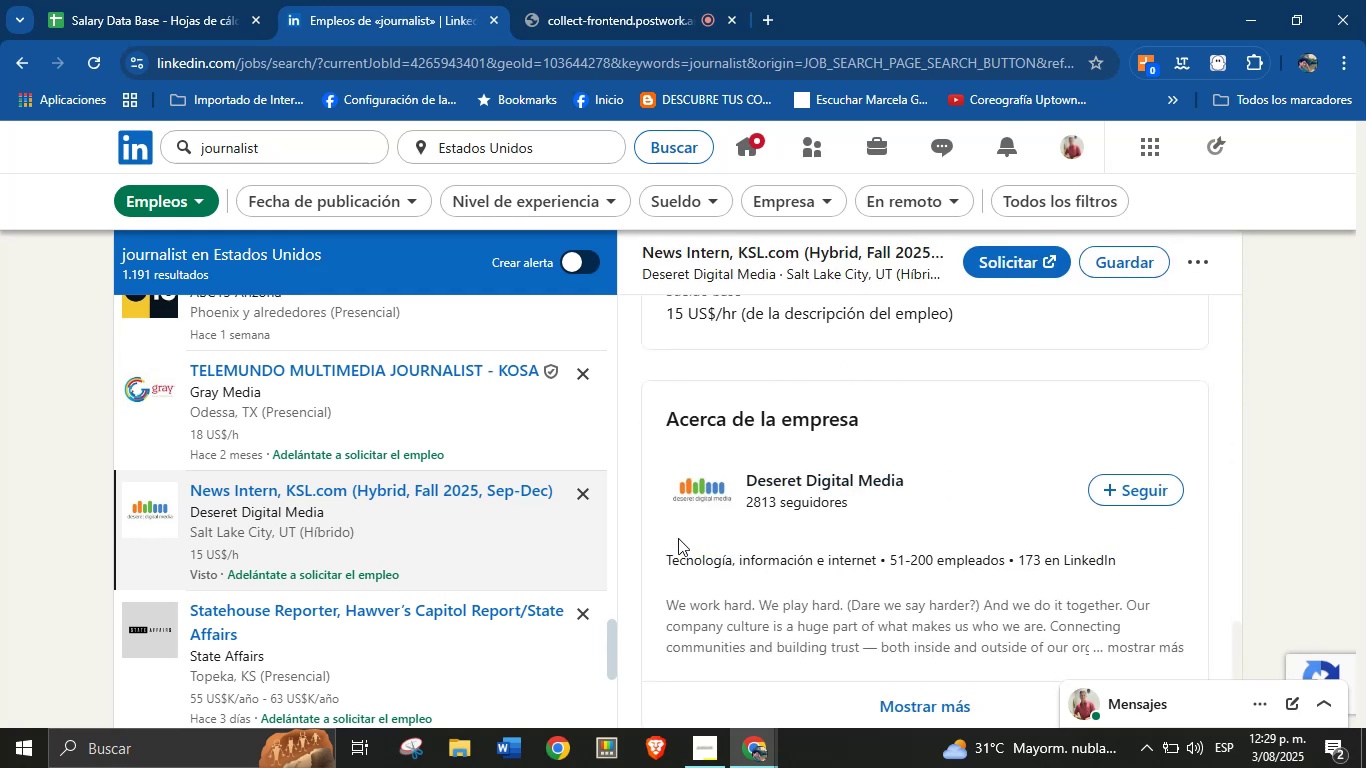 
left_click_drag(start_coordinate=[655, 552], to_coordinate=[877, 569])
 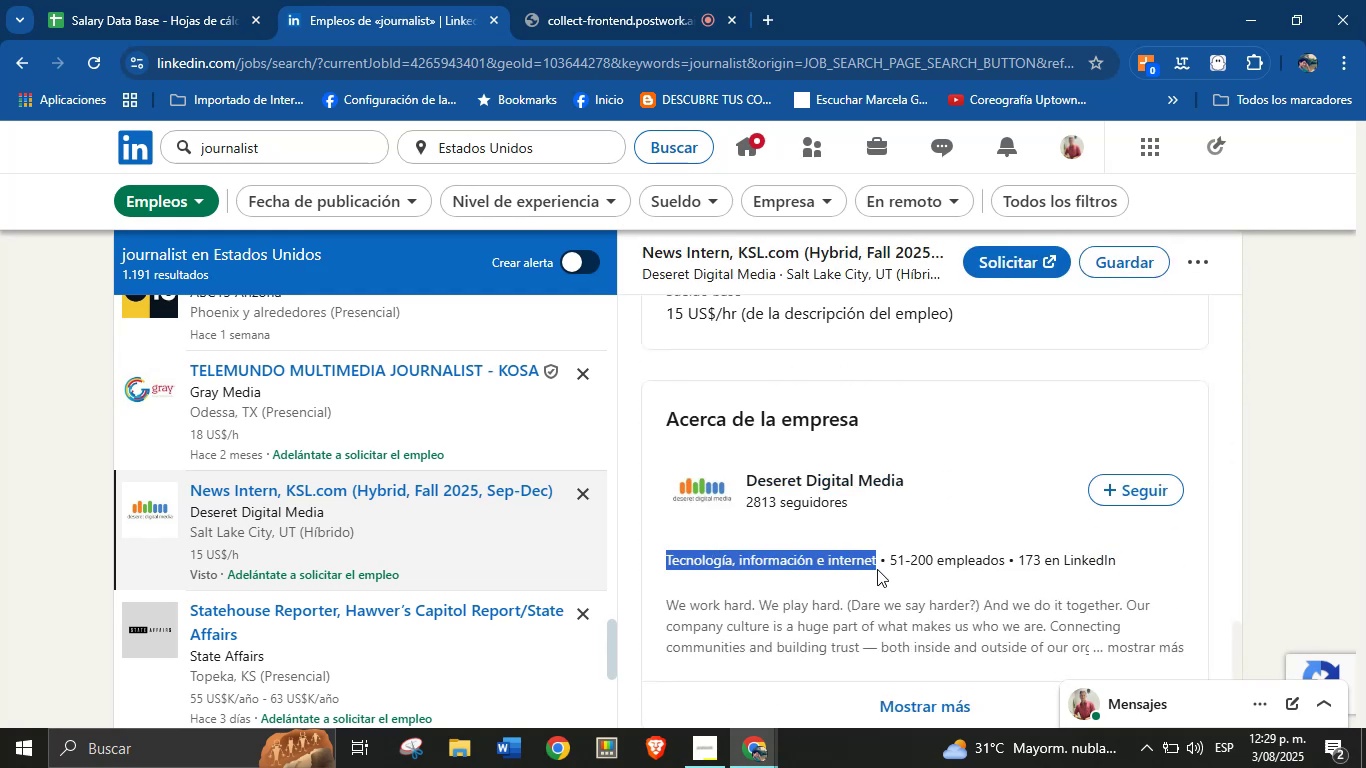 
key(Control+C)
 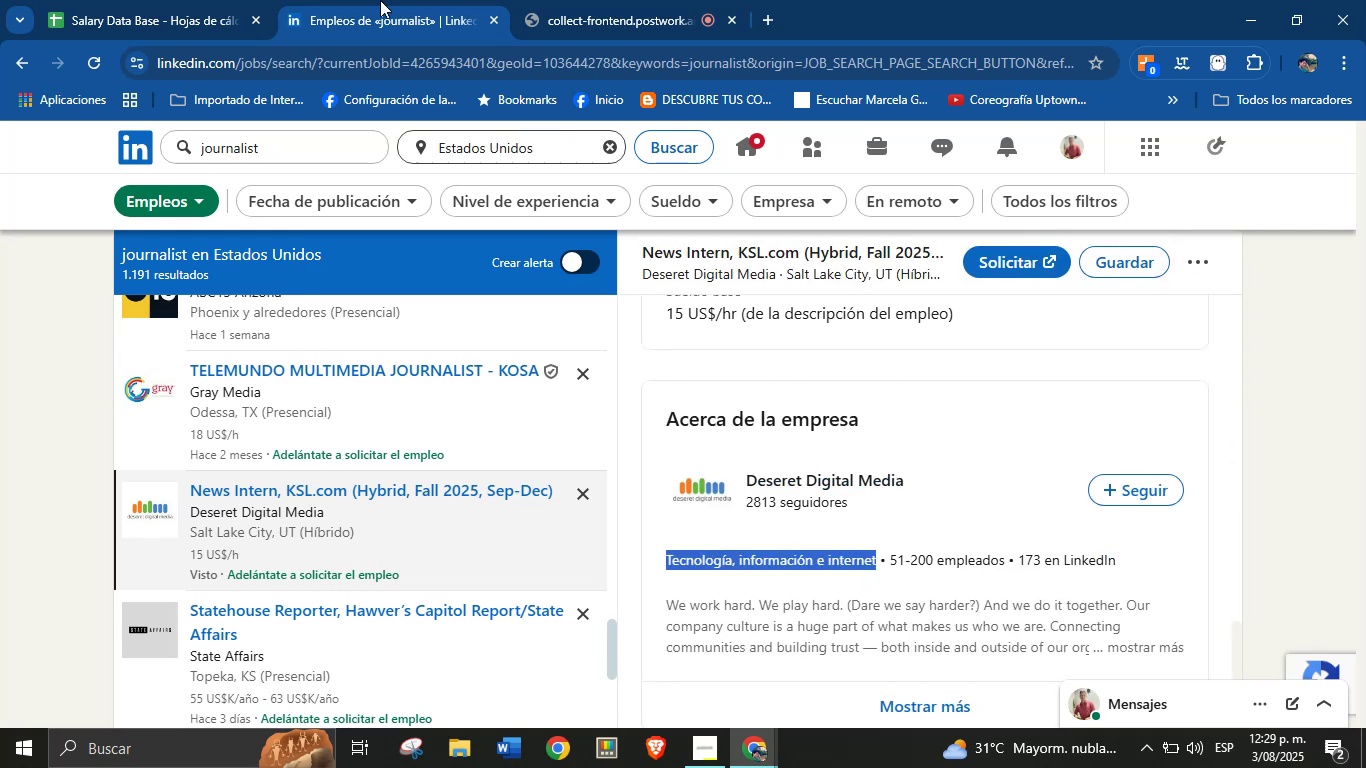 
left_click([190, 0])
 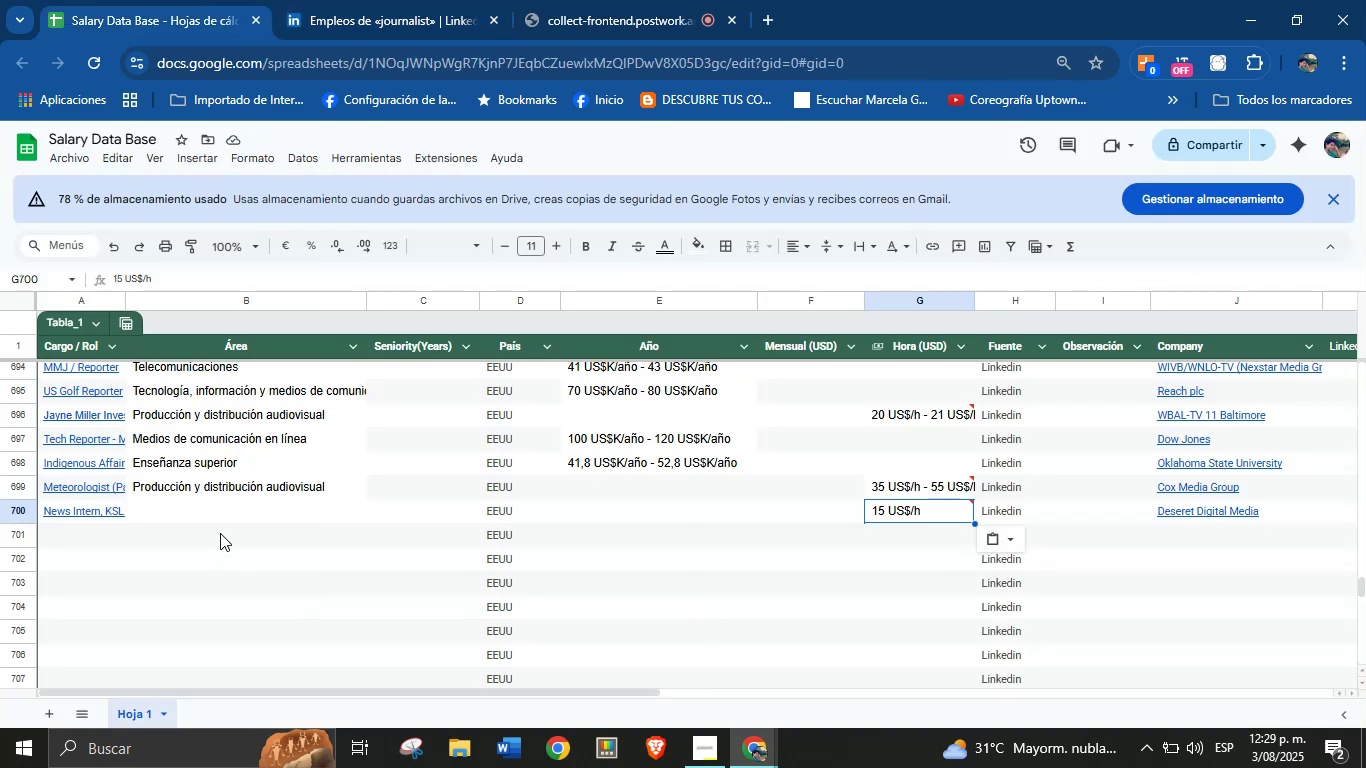 
left_click([220, 520])
 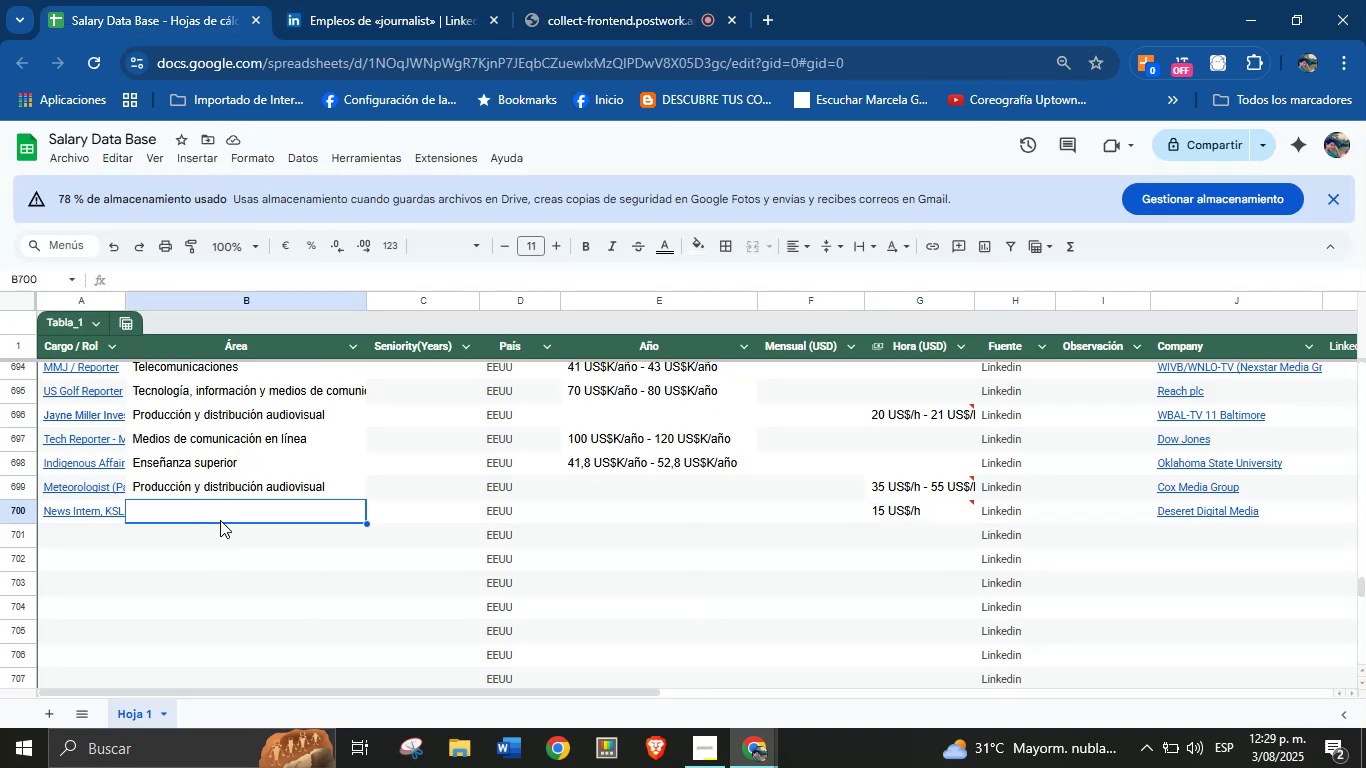 
key(Control+V)
 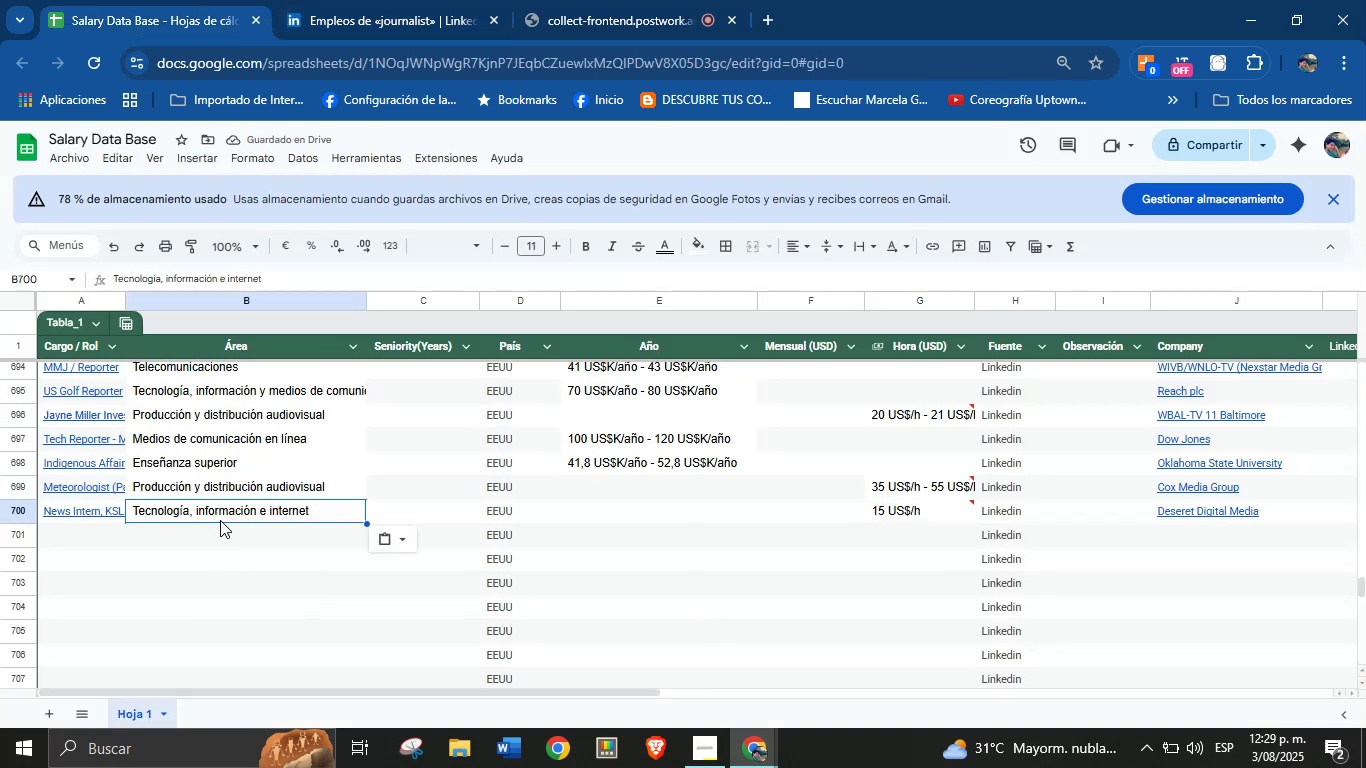 
wait(8.73)
 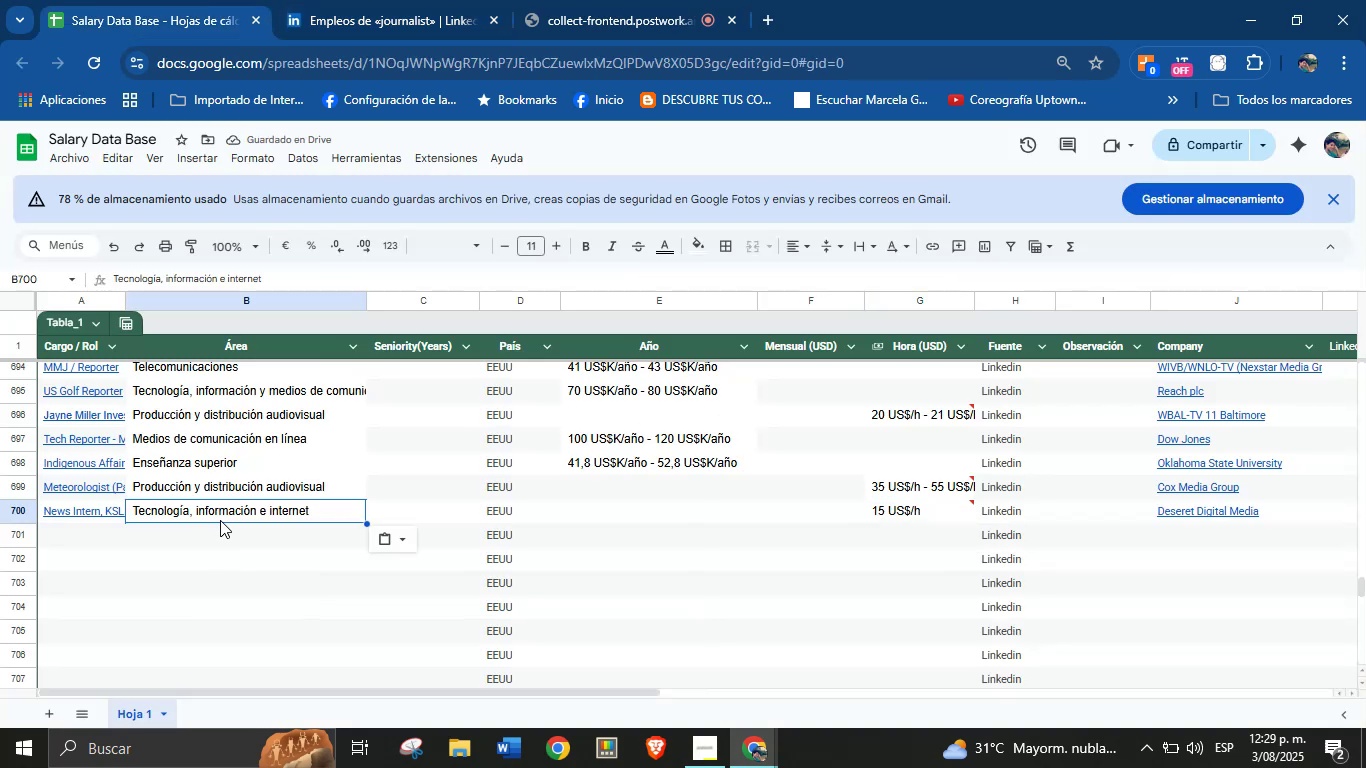 
left_click([329, 0])
 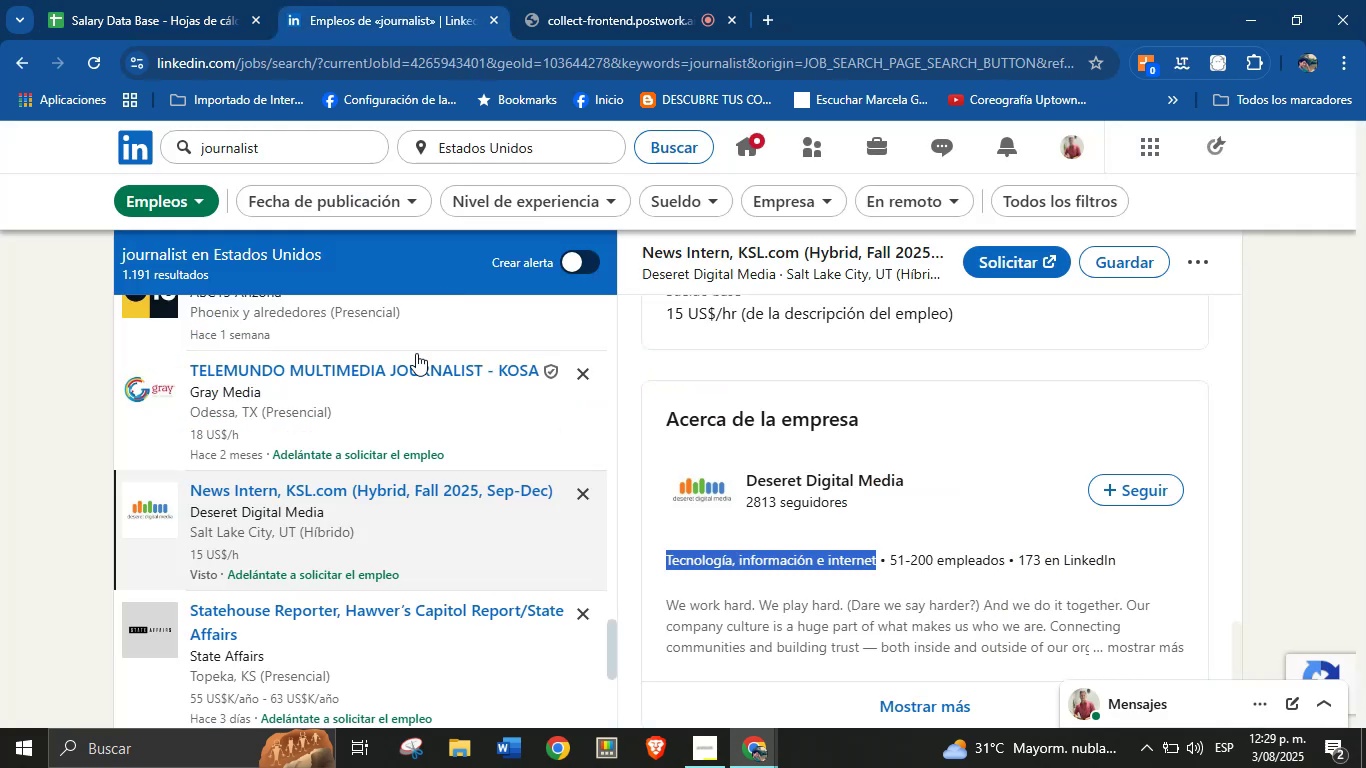 
scroll: coordinate [366, 496], scroll_direction: down, amount: 2.0
 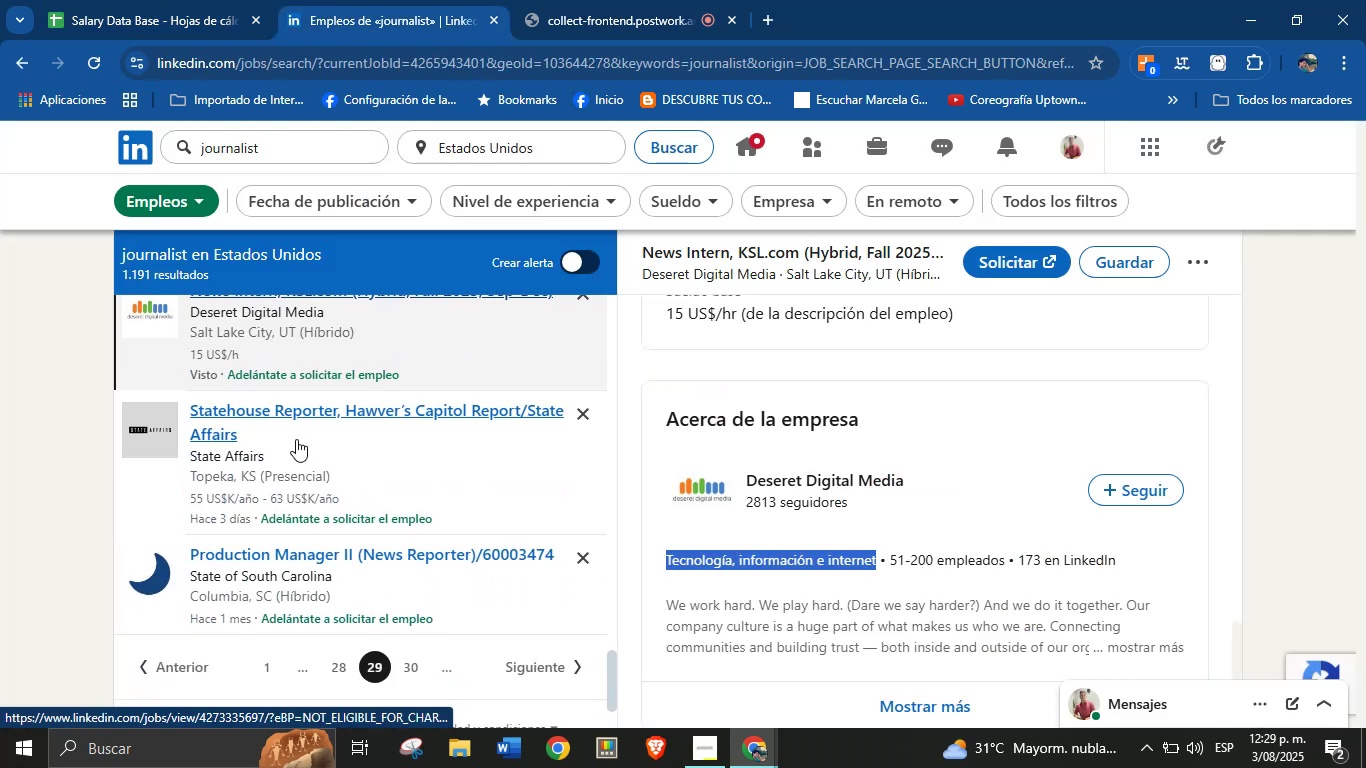 
left_click([274, 420])
 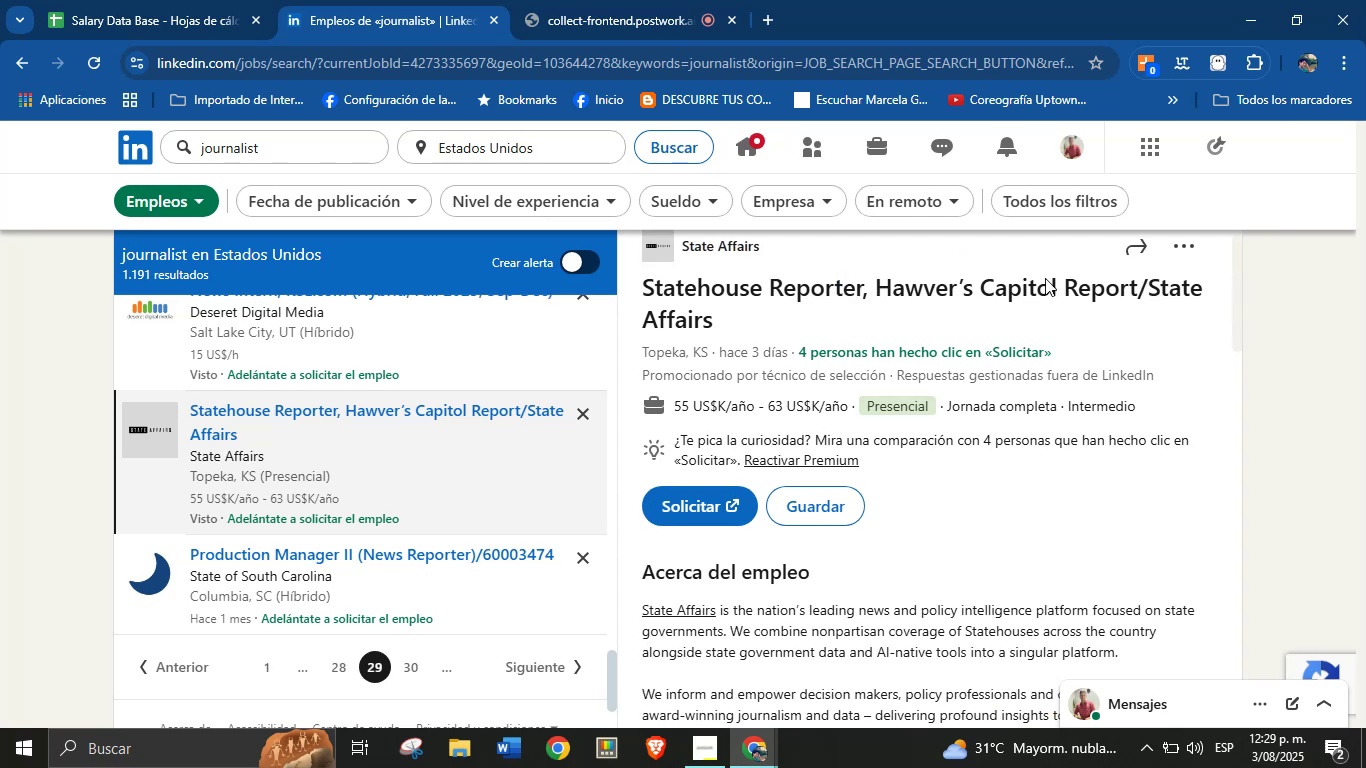 
left_click_drag(start_coordinate=[749, 325], to_coordinate=[647, 295])
 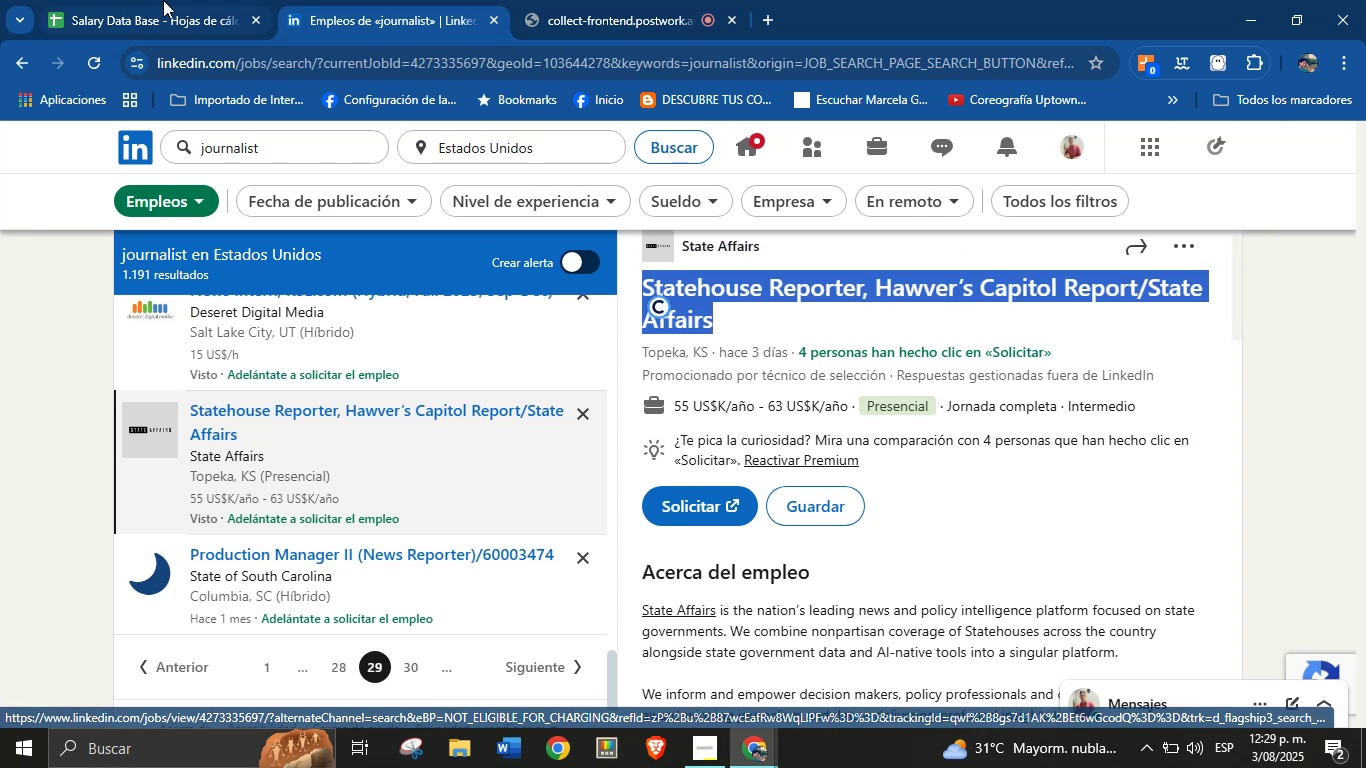 
key(Control+C)
 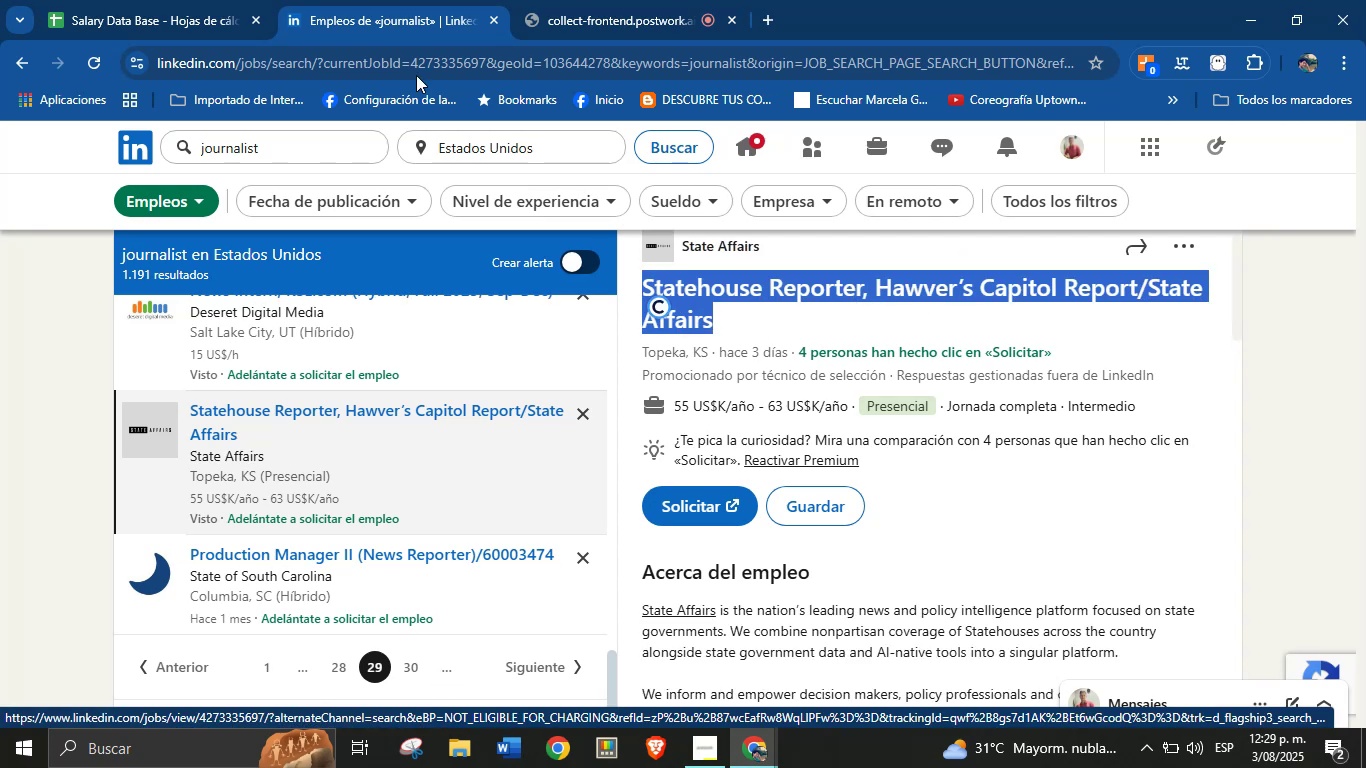 
left_click([162, 0])
 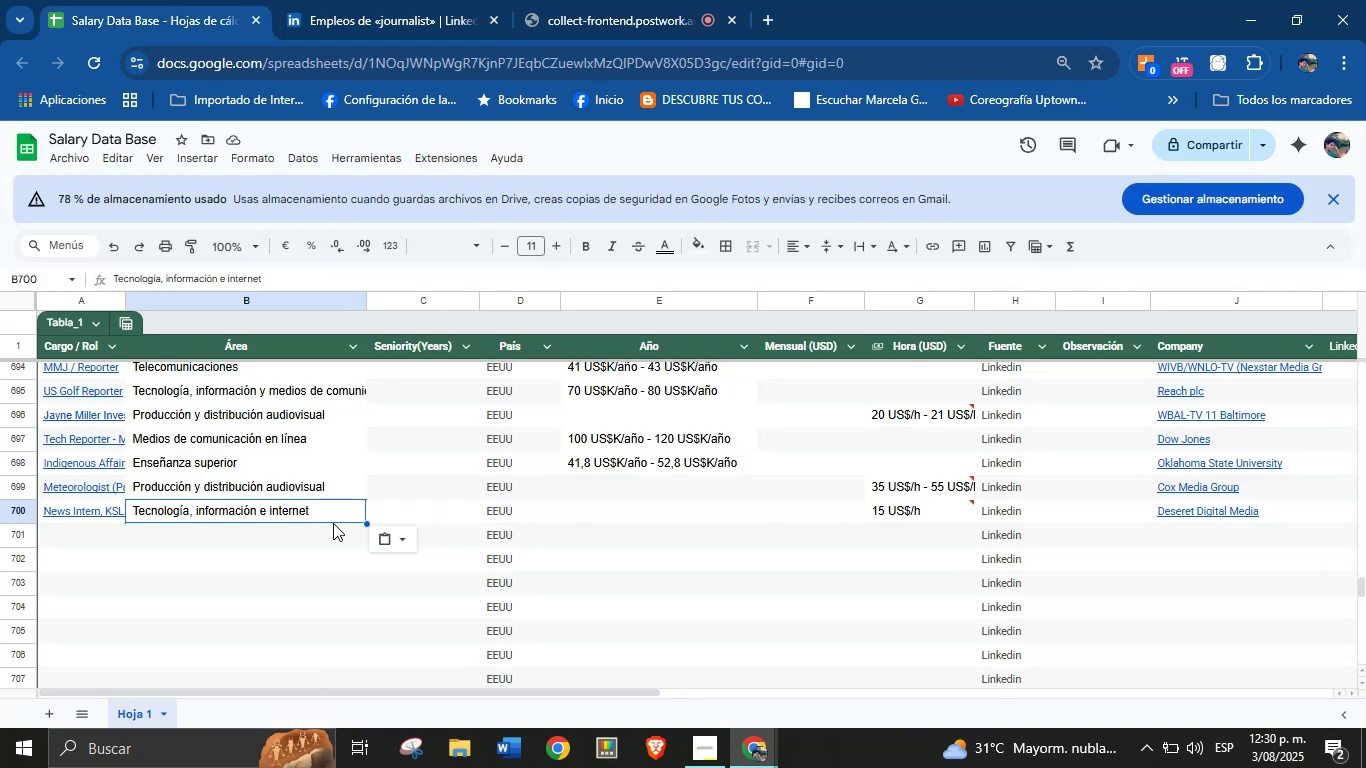 
left_click([83, 532])
 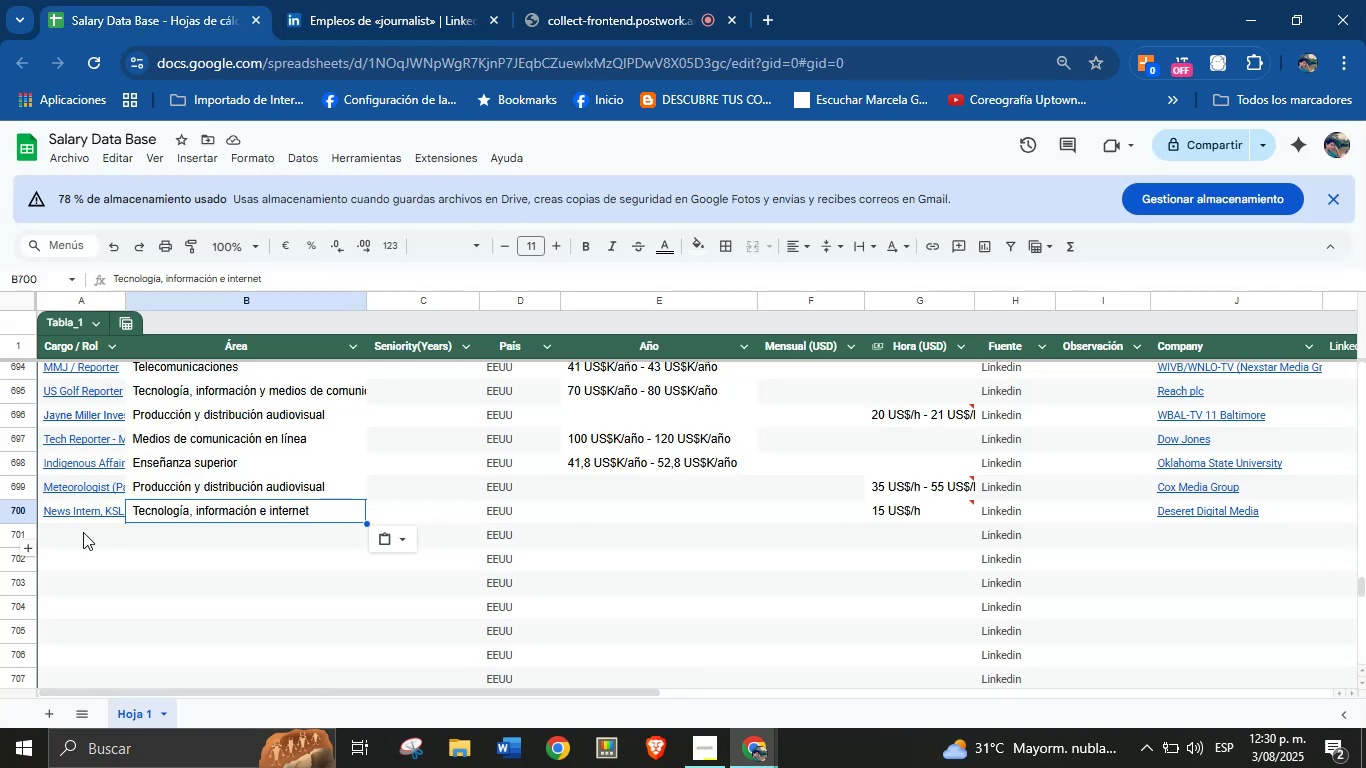 
key(Control+V)
 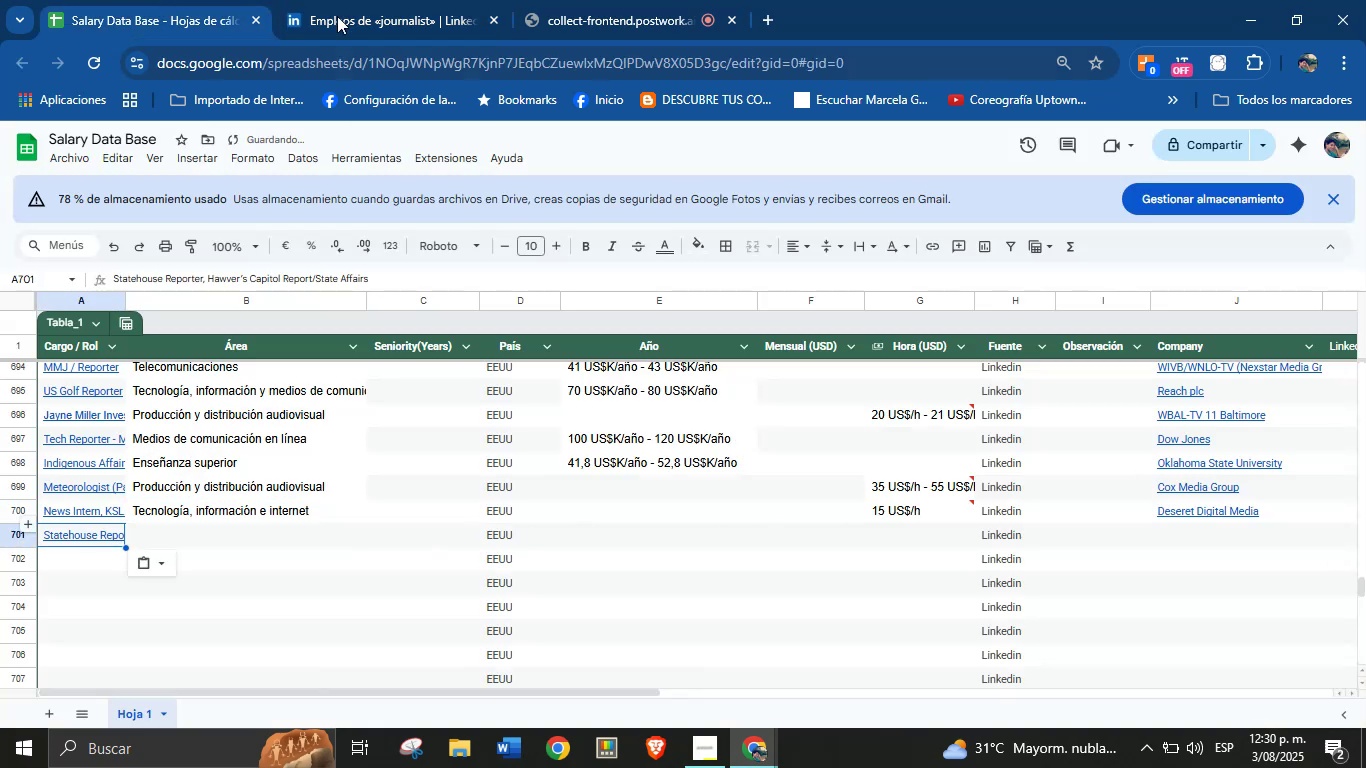 
left_click([340, 0])
 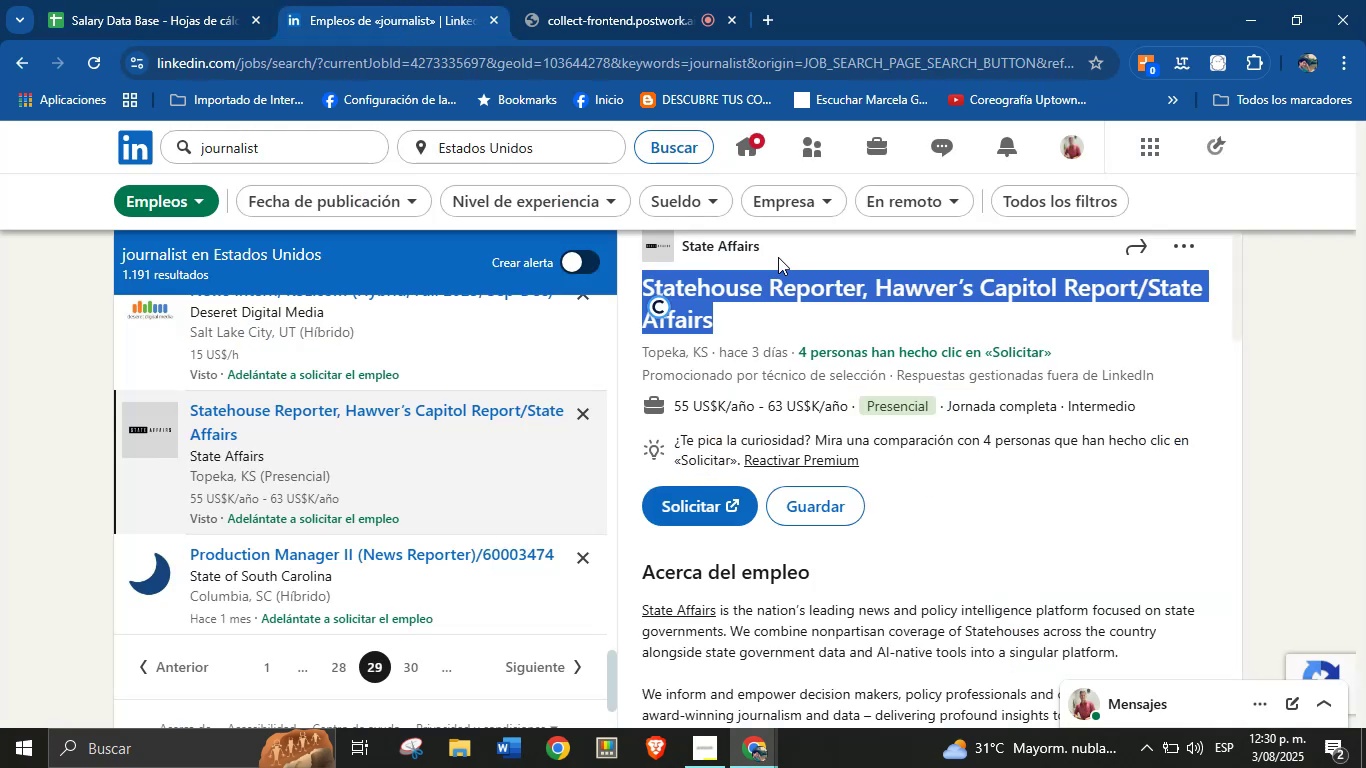 
scroll: coordinate [811, 303], scroll_direction: up, amount: 2.0
 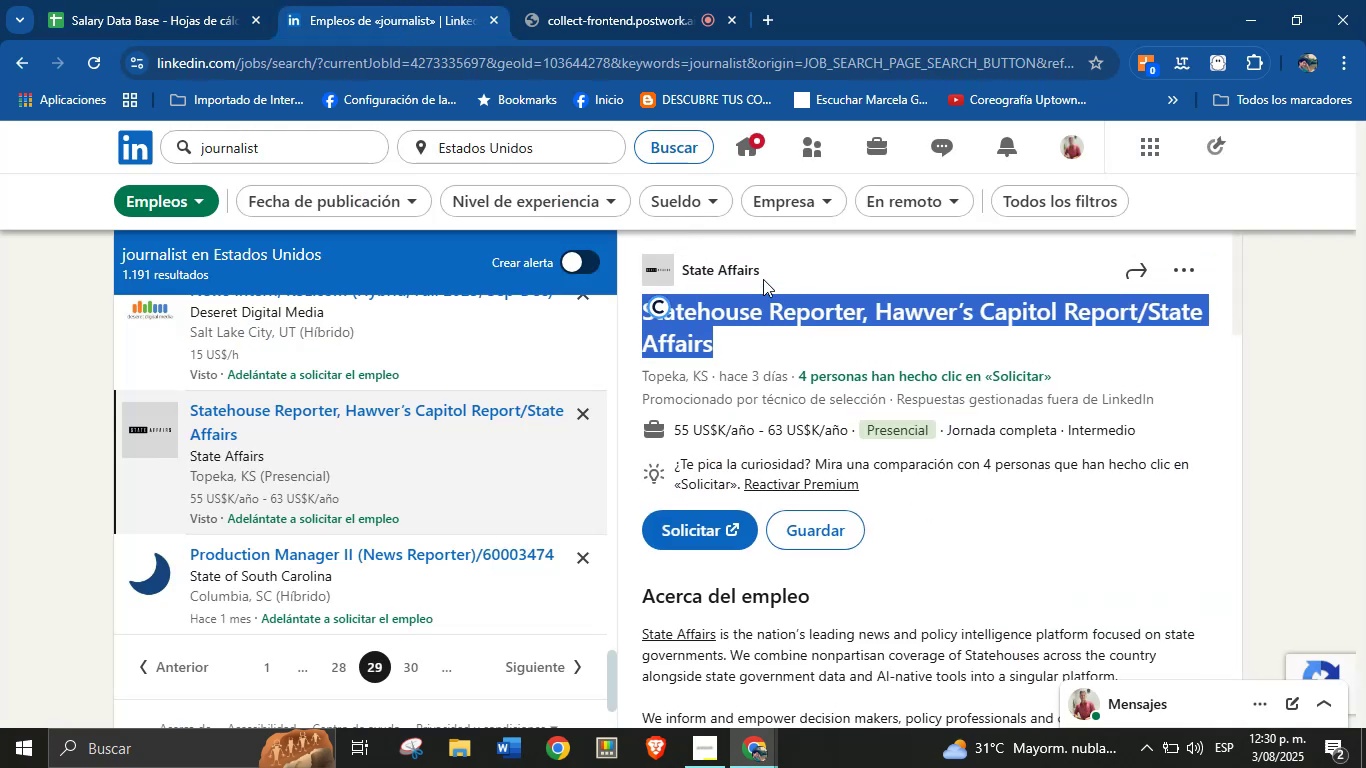 
left_click_drag(start_coordinate=[767, 273], to_coordinate=[684, 267])
 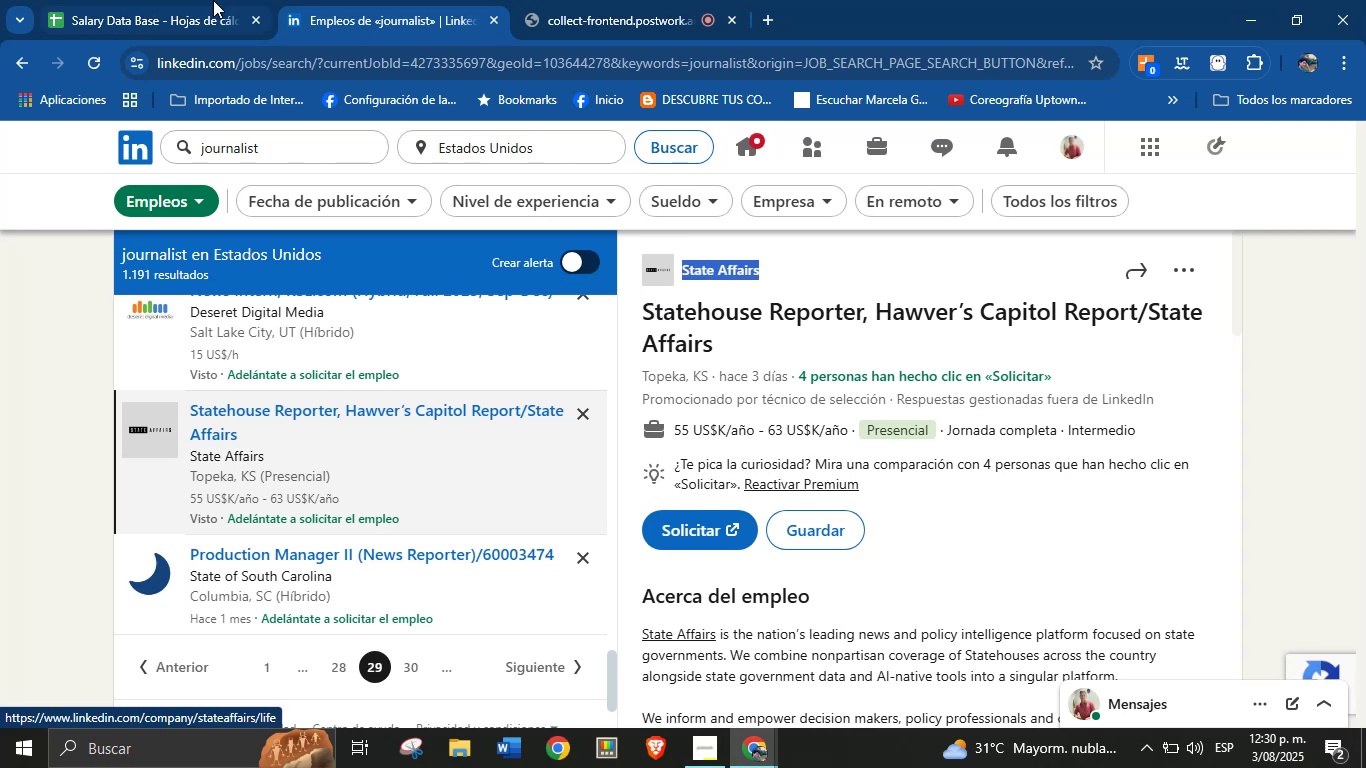 
key(Control+C)
 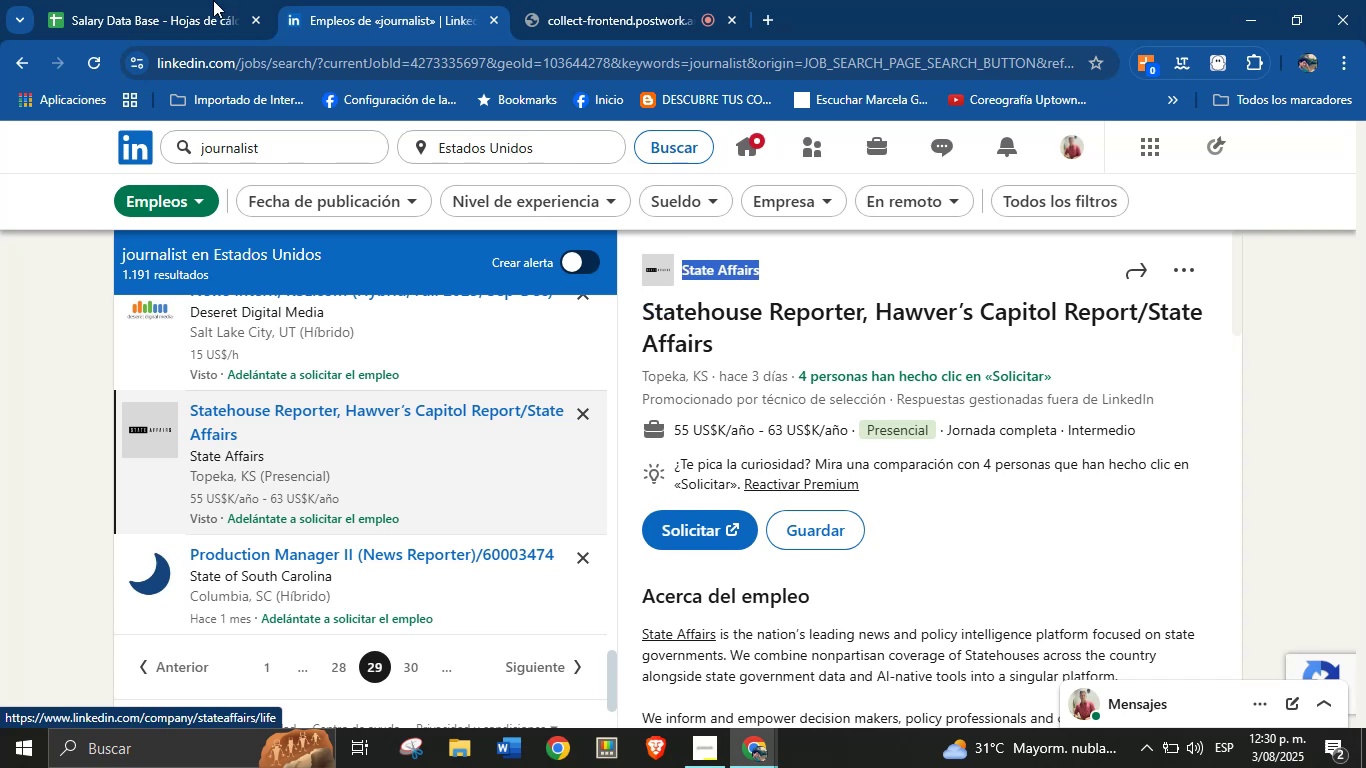 
left_click([213, 0])
 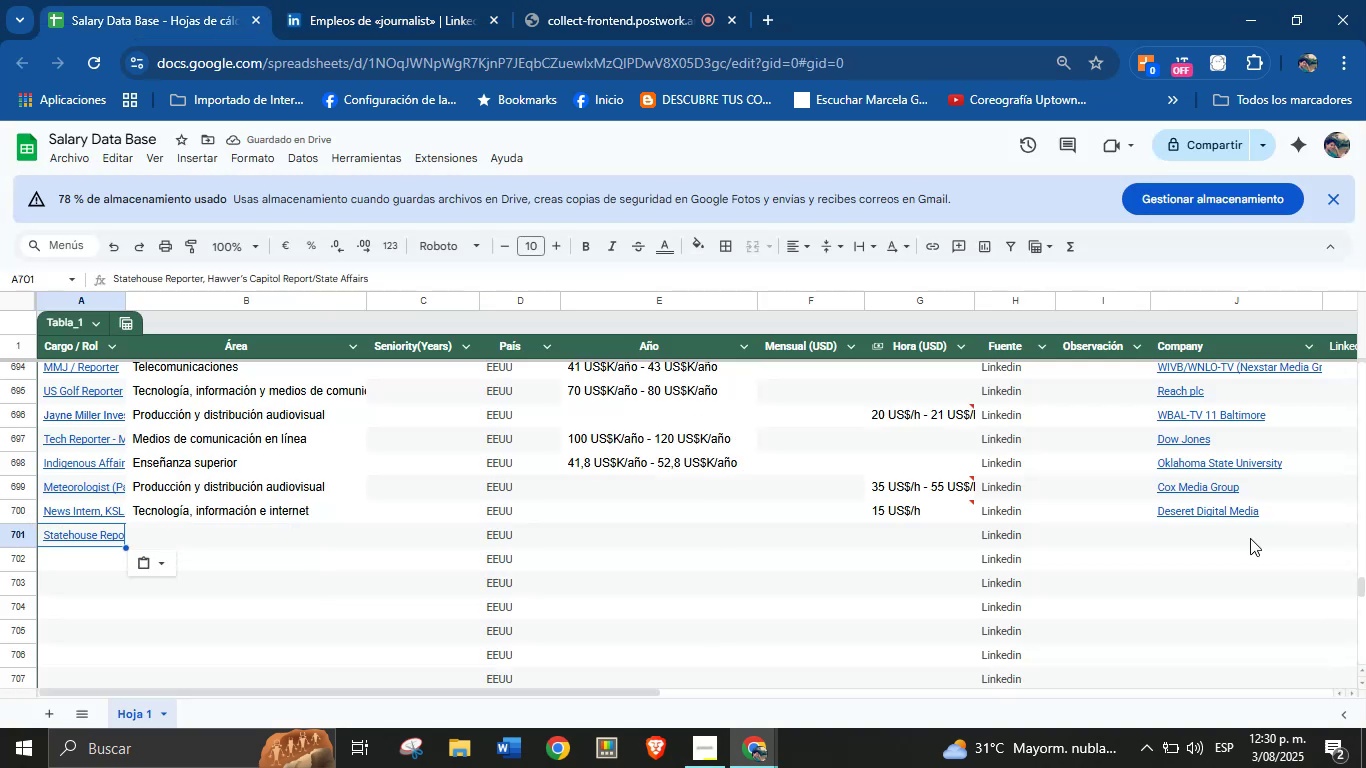 
left_click([1205, 545])
 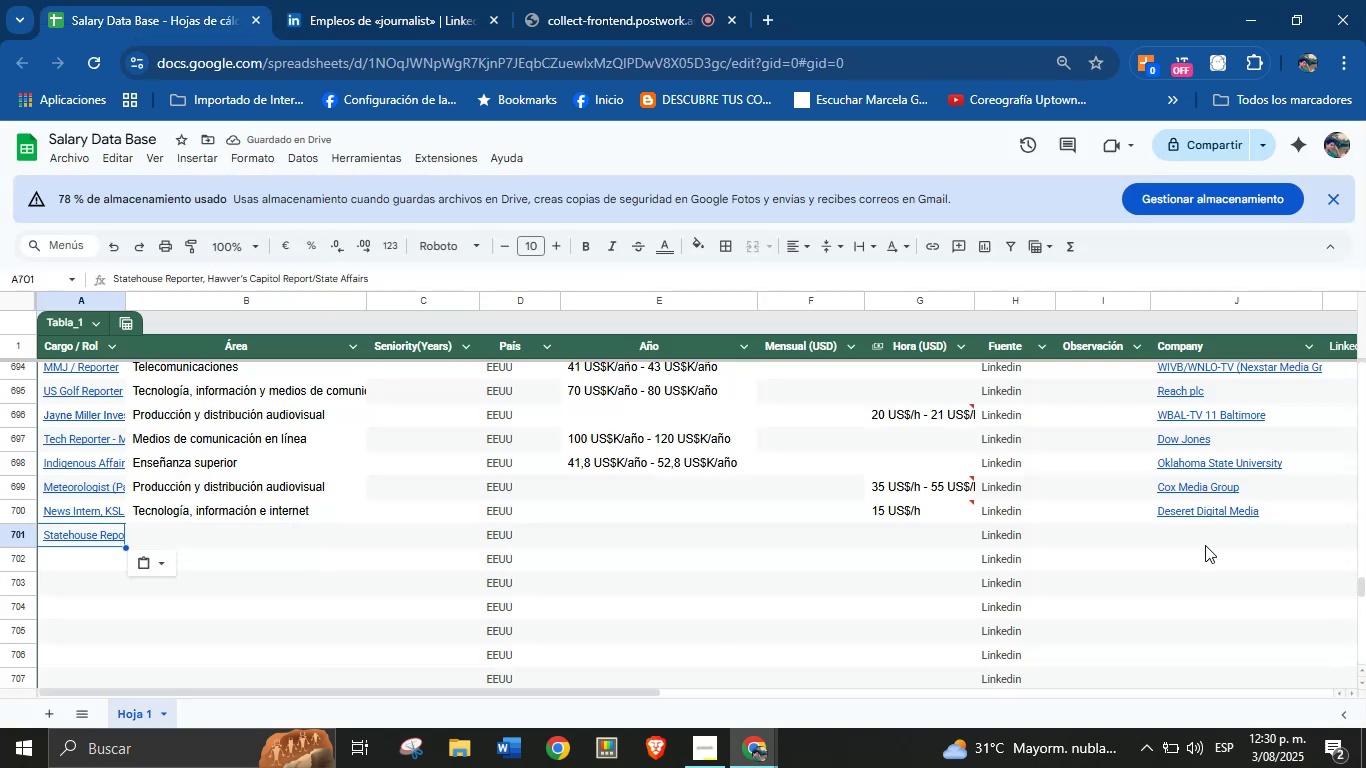 
key(Control+V)
 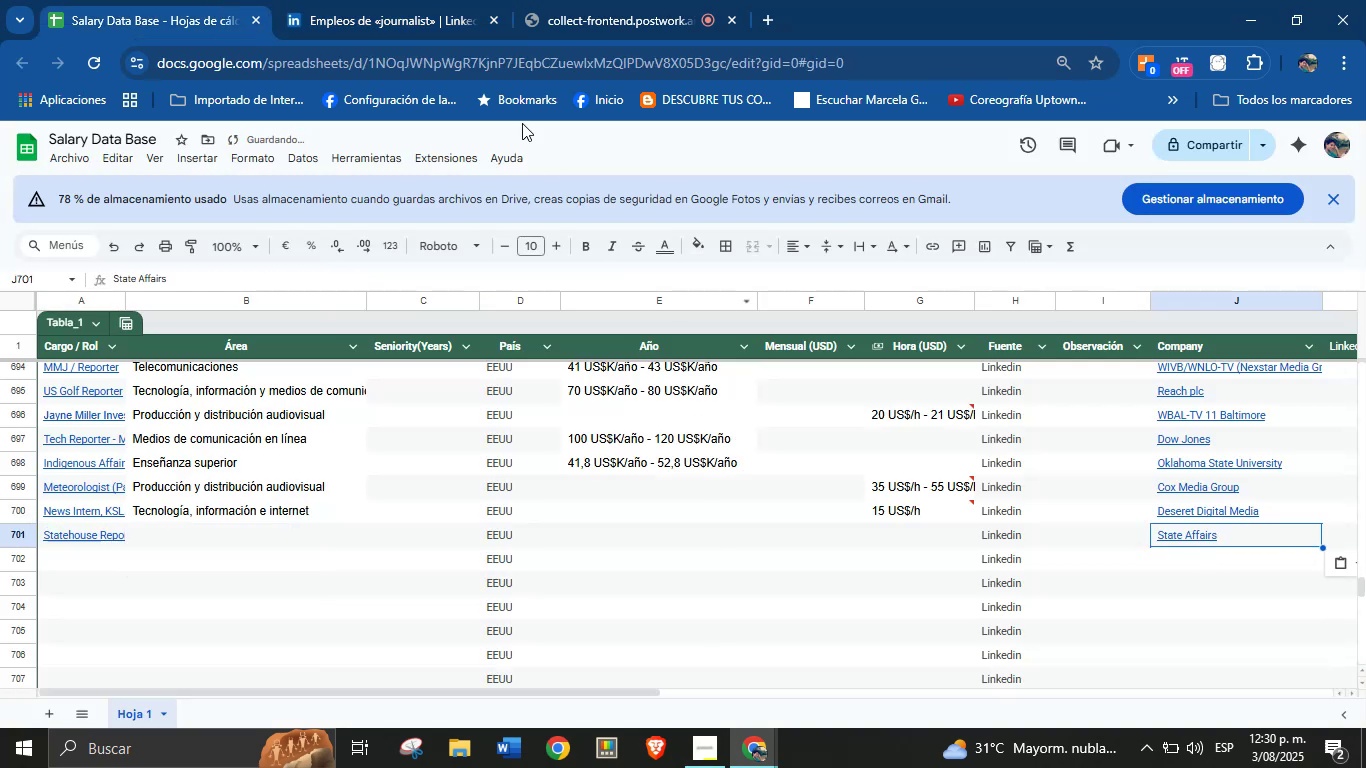 
left_click([460, 0])
 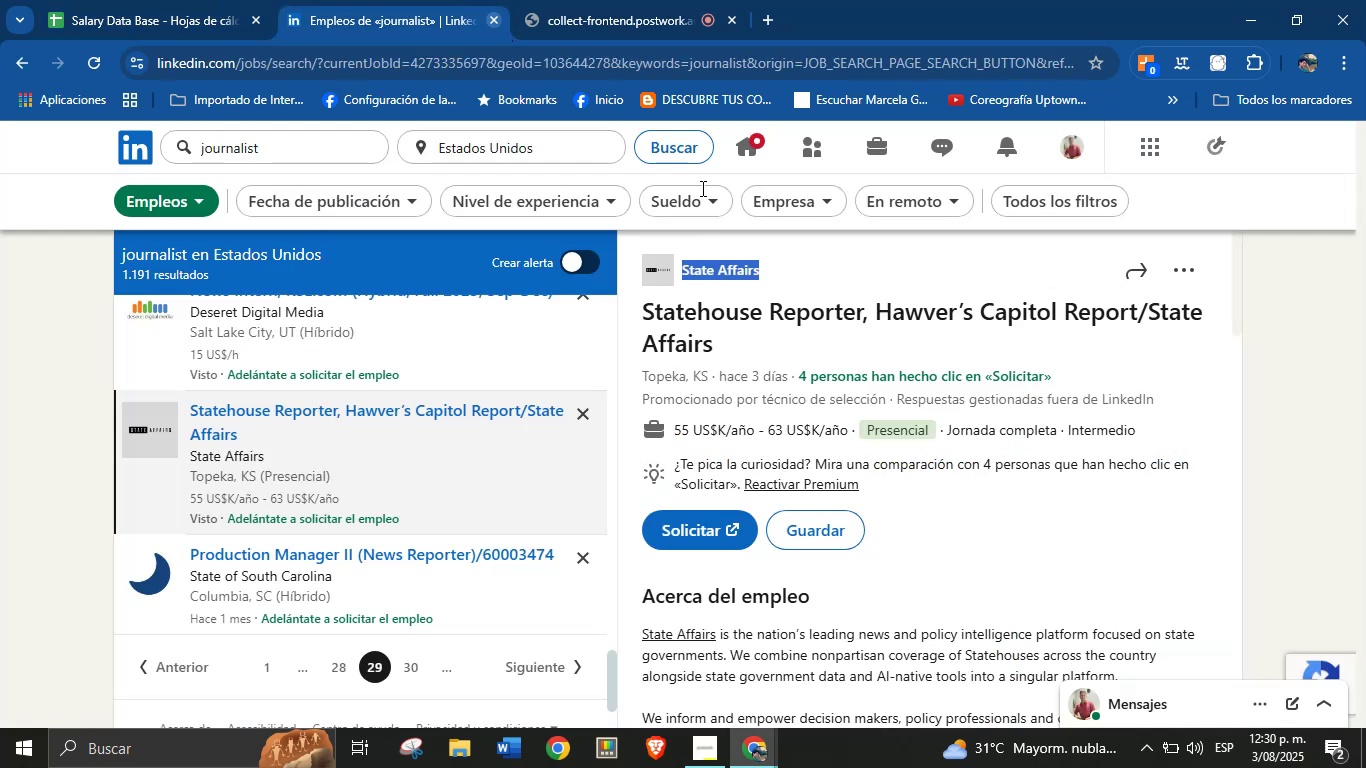 
scroll: coordinate [888, 472], scroll_direction: down, amount: 1.0
 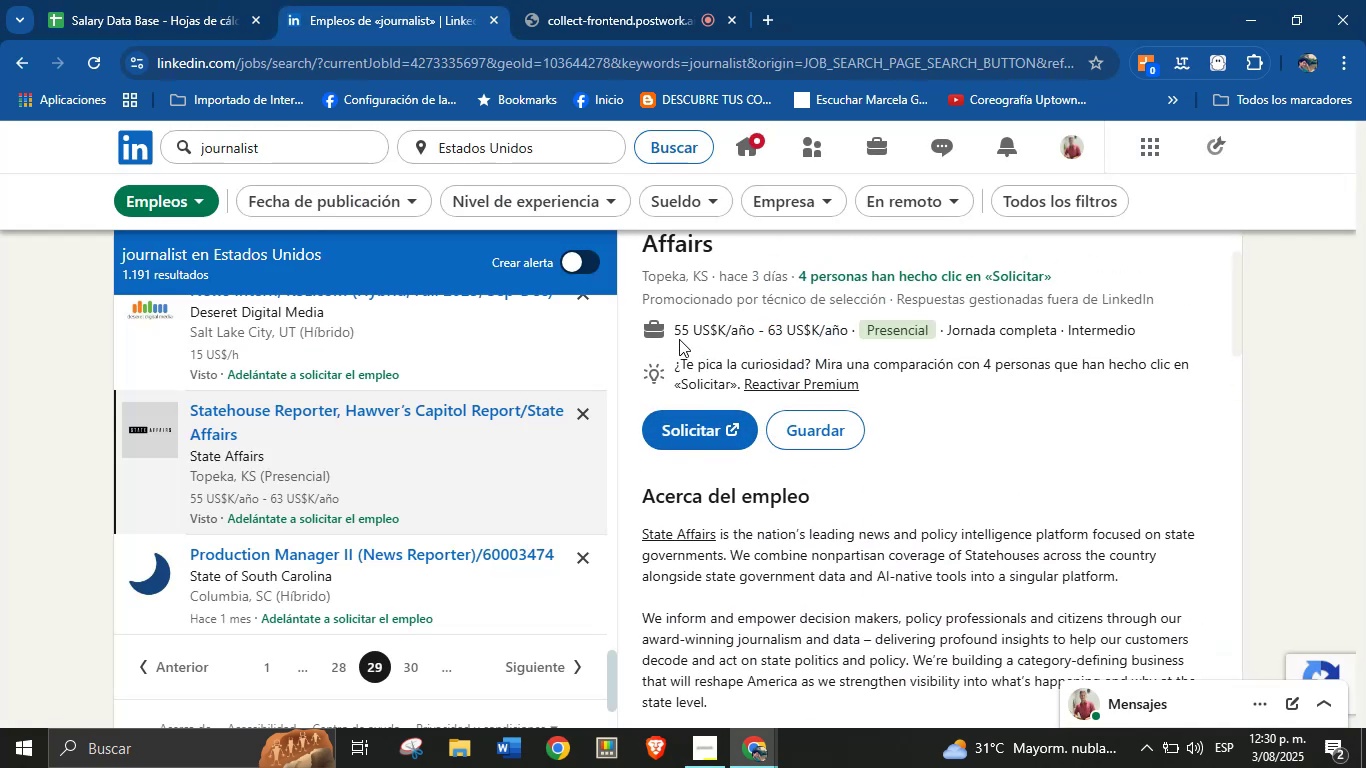 
left_click_drag(start_coordinate=[673, 333], to_coordinate=[867, 332])
 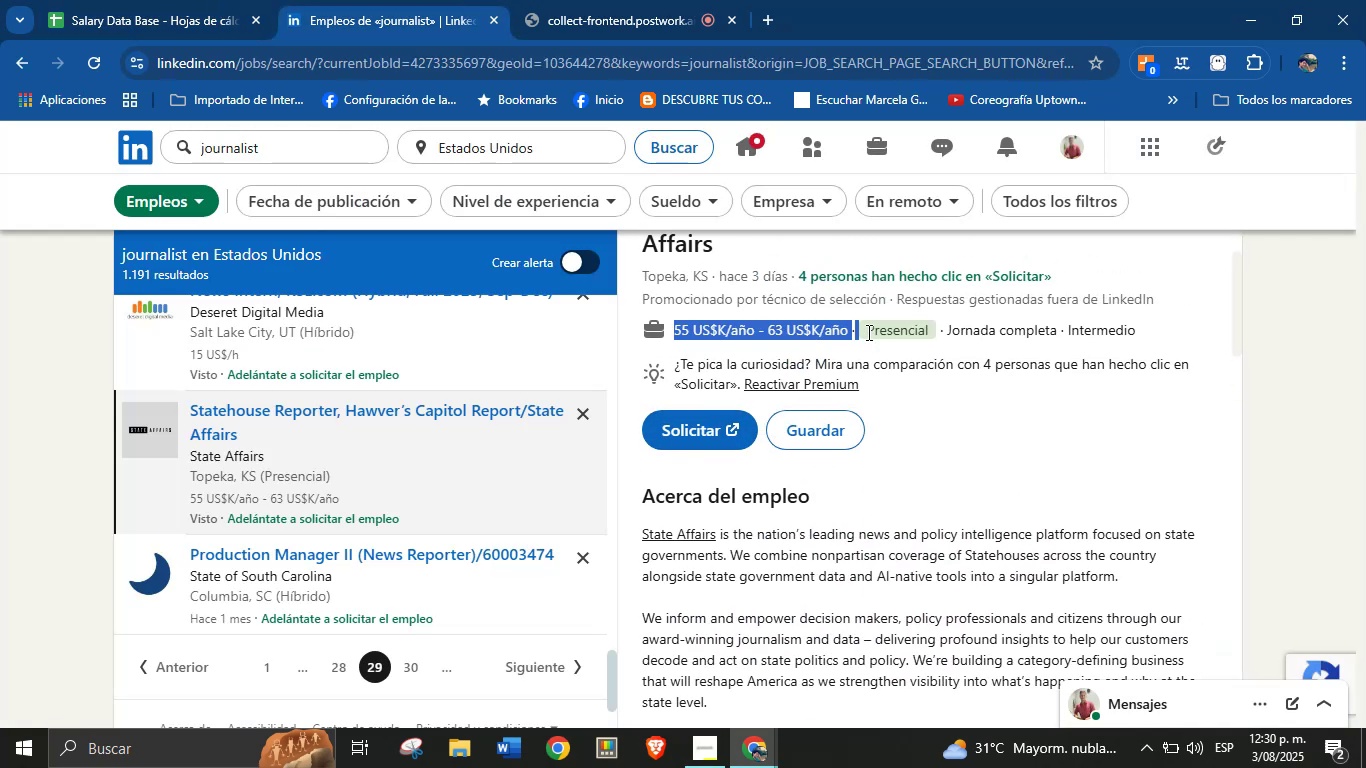 
key(Control+C)
 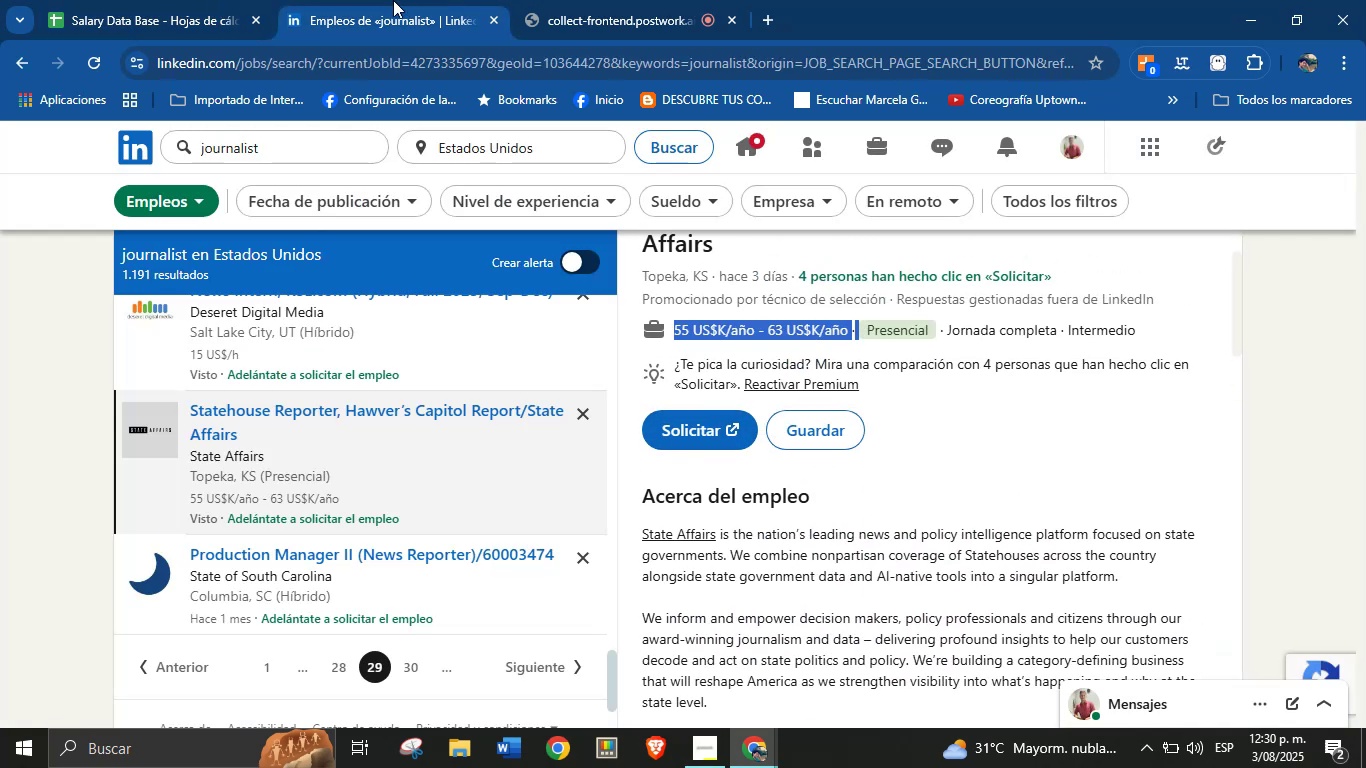 
left_click_drag(start_coordinate=[252, 0], to_coordinate=[245, 0])
 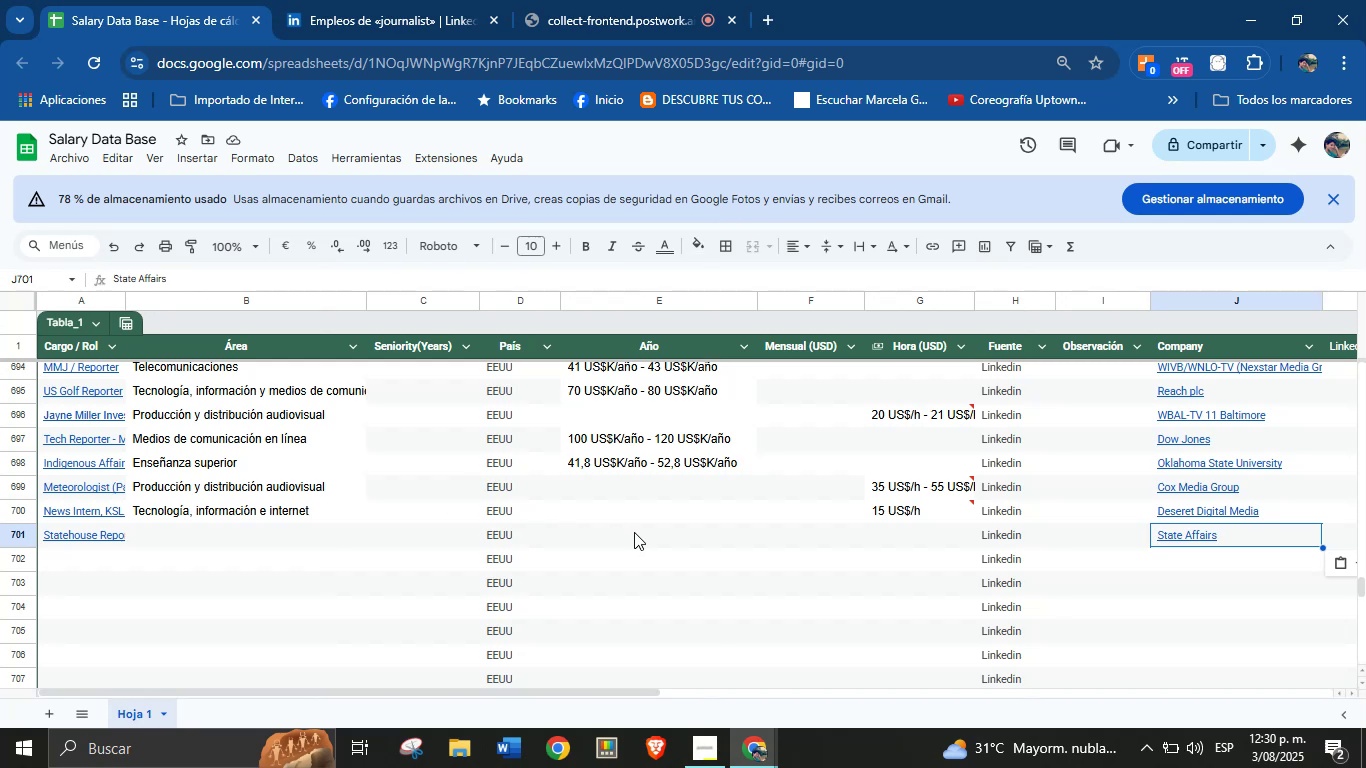 
left_click([669, 535])
 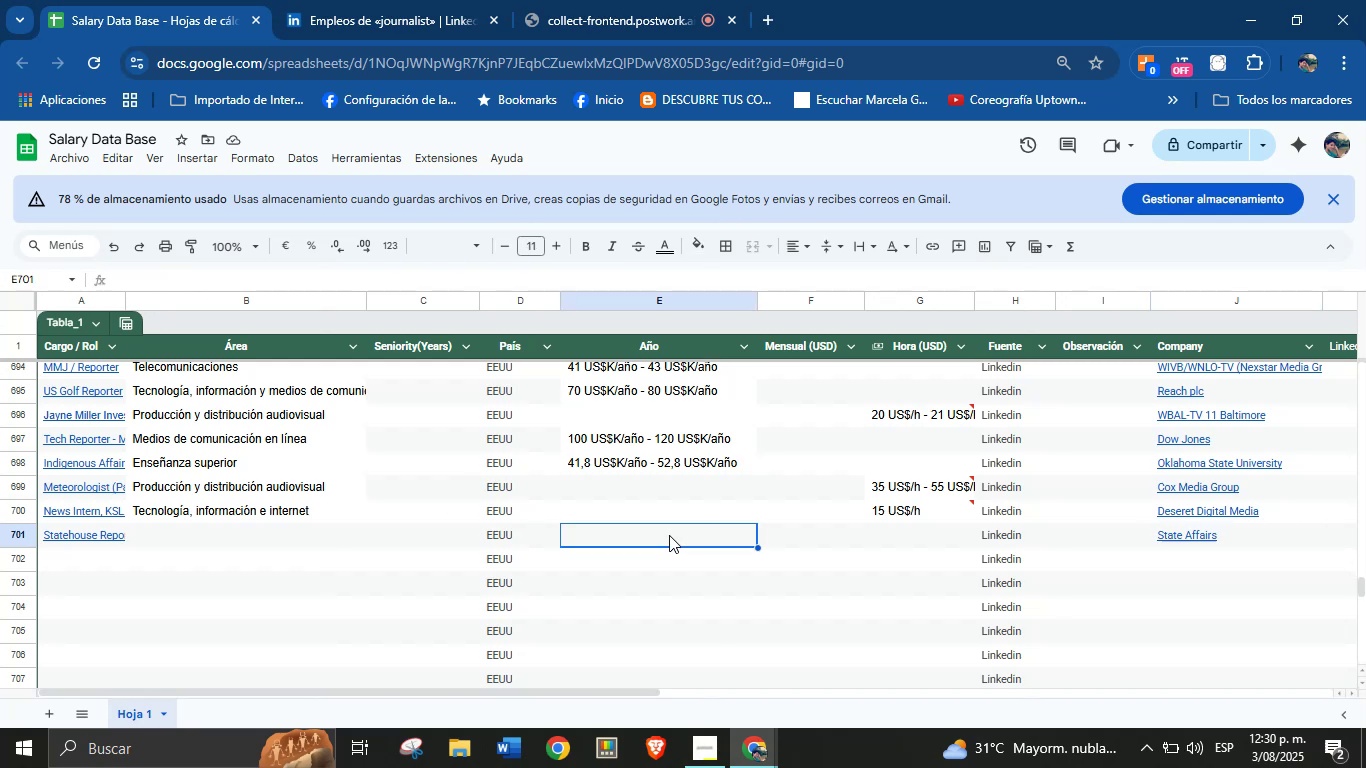 
key(Control+V)
 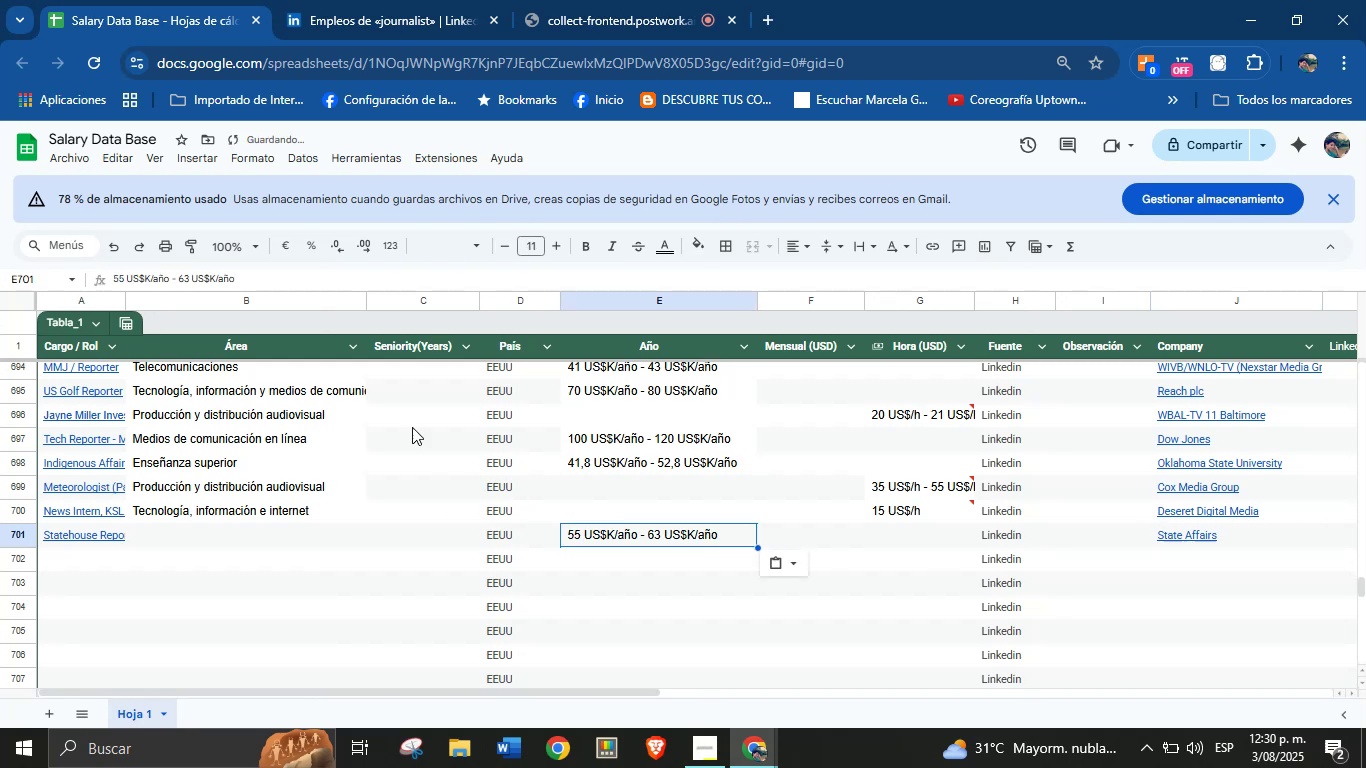 
left_click([374, 0])
 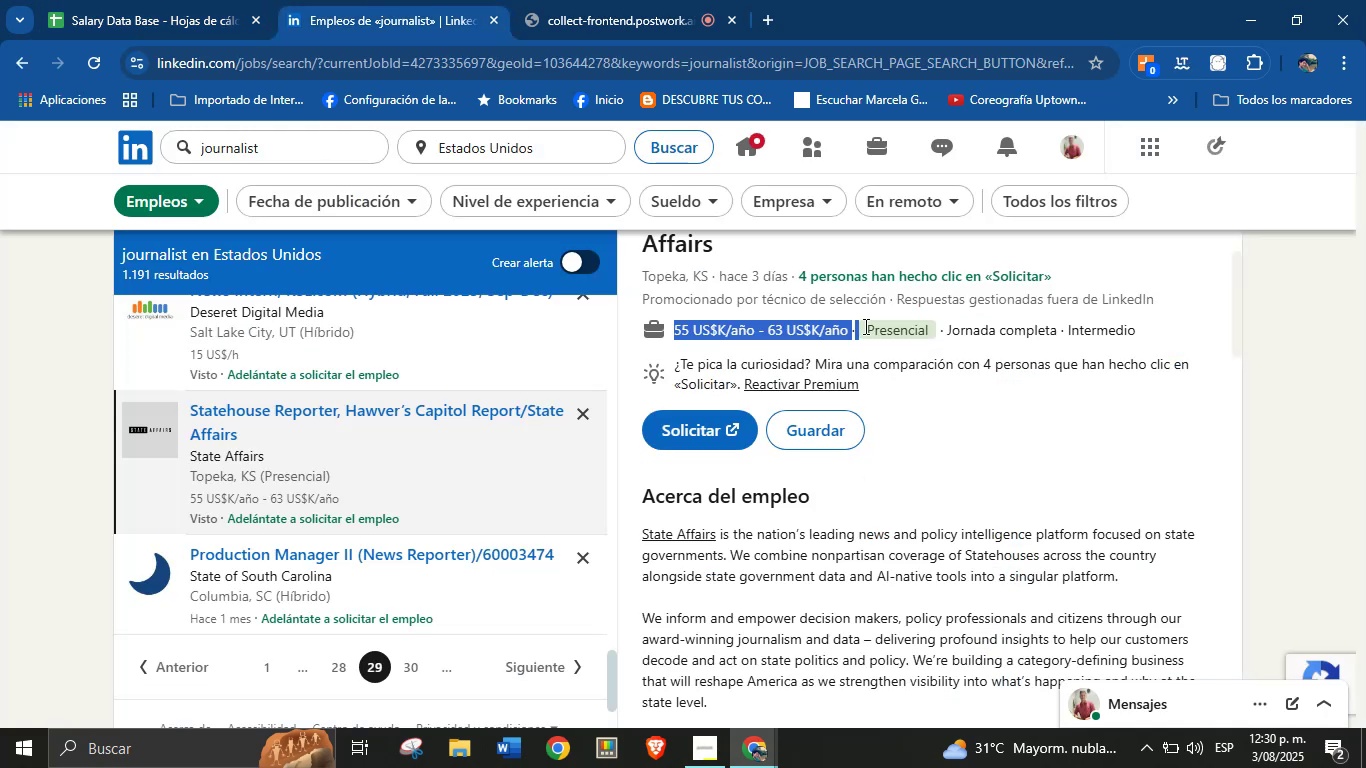 
scroll: coordinate [817, 580], scroll_direction: down, amount: 40.0
 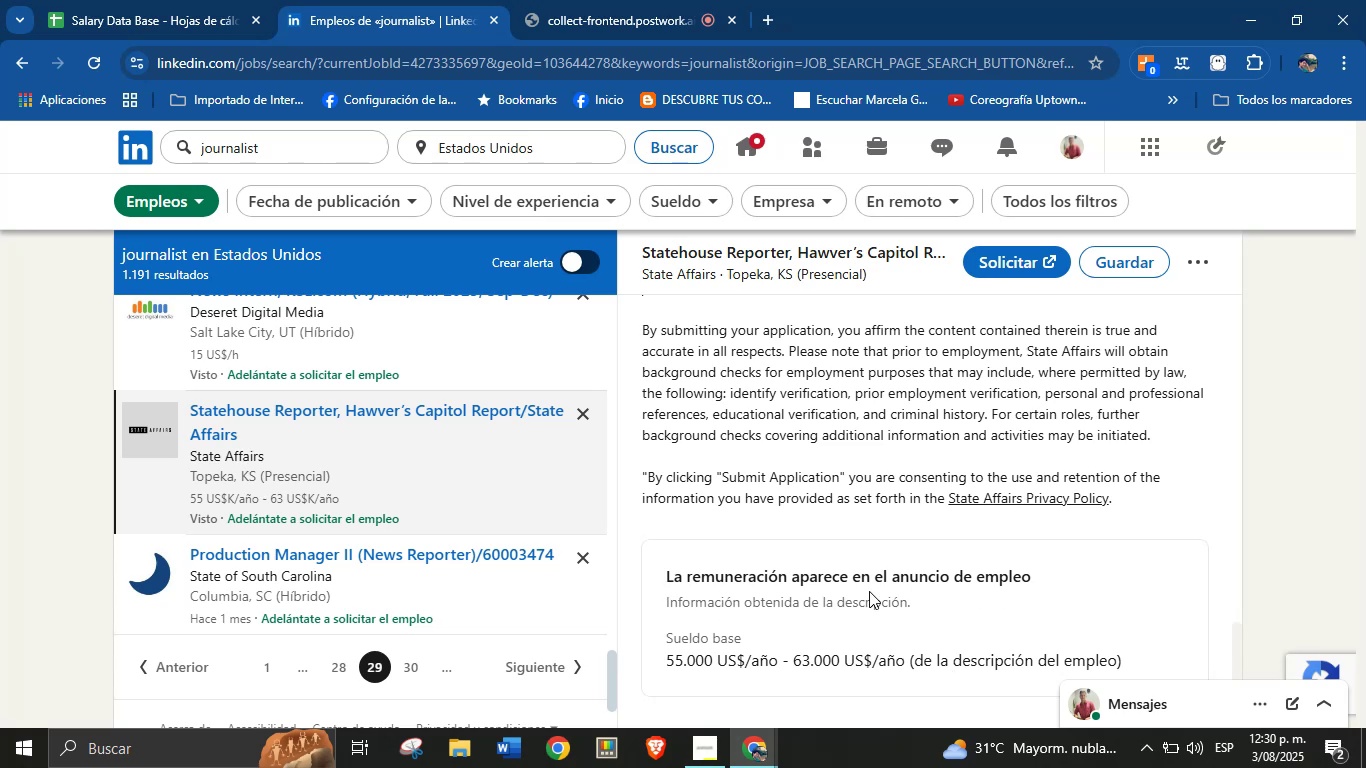 
scroll: coordinate [979, 591], scroll_direction: down, amount: 3.0
 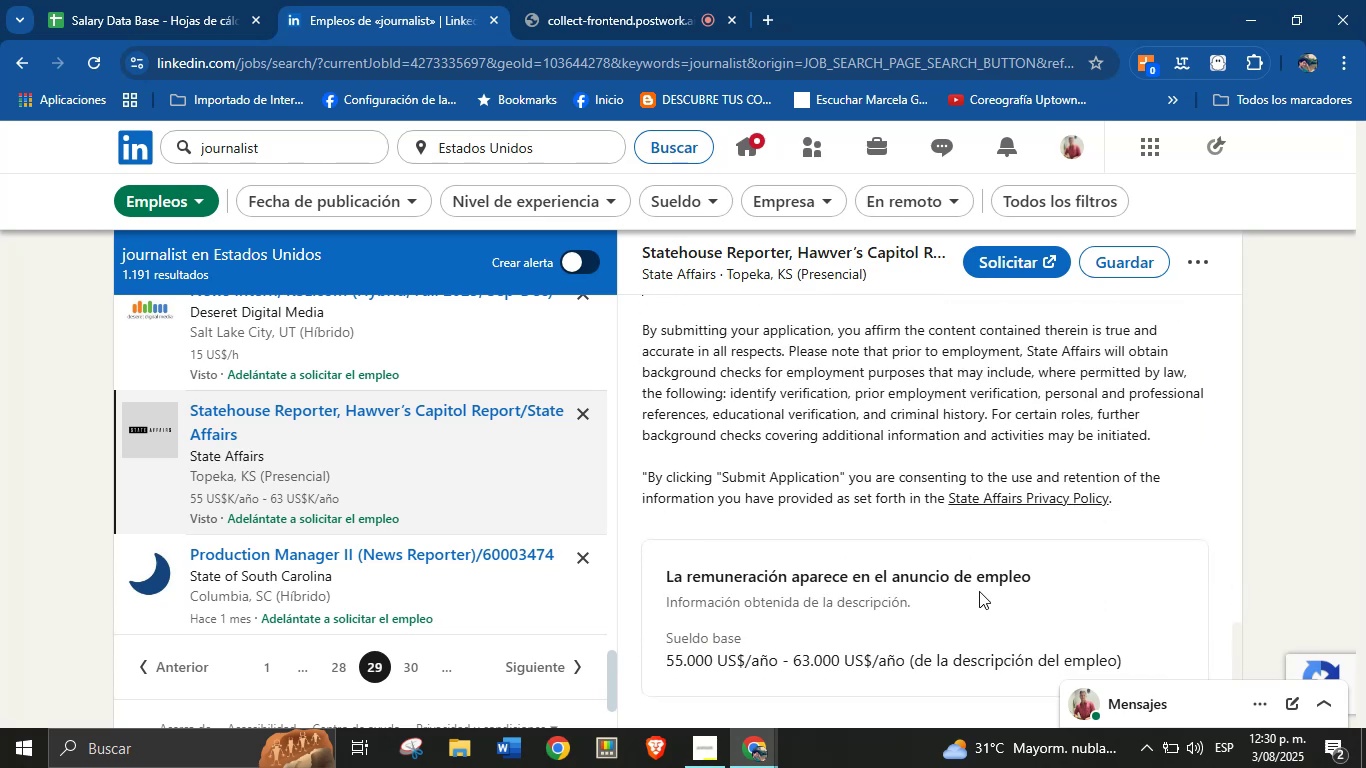 
scroll: coordinate [979, 591], scroll_direction: up, amount: 2.0
 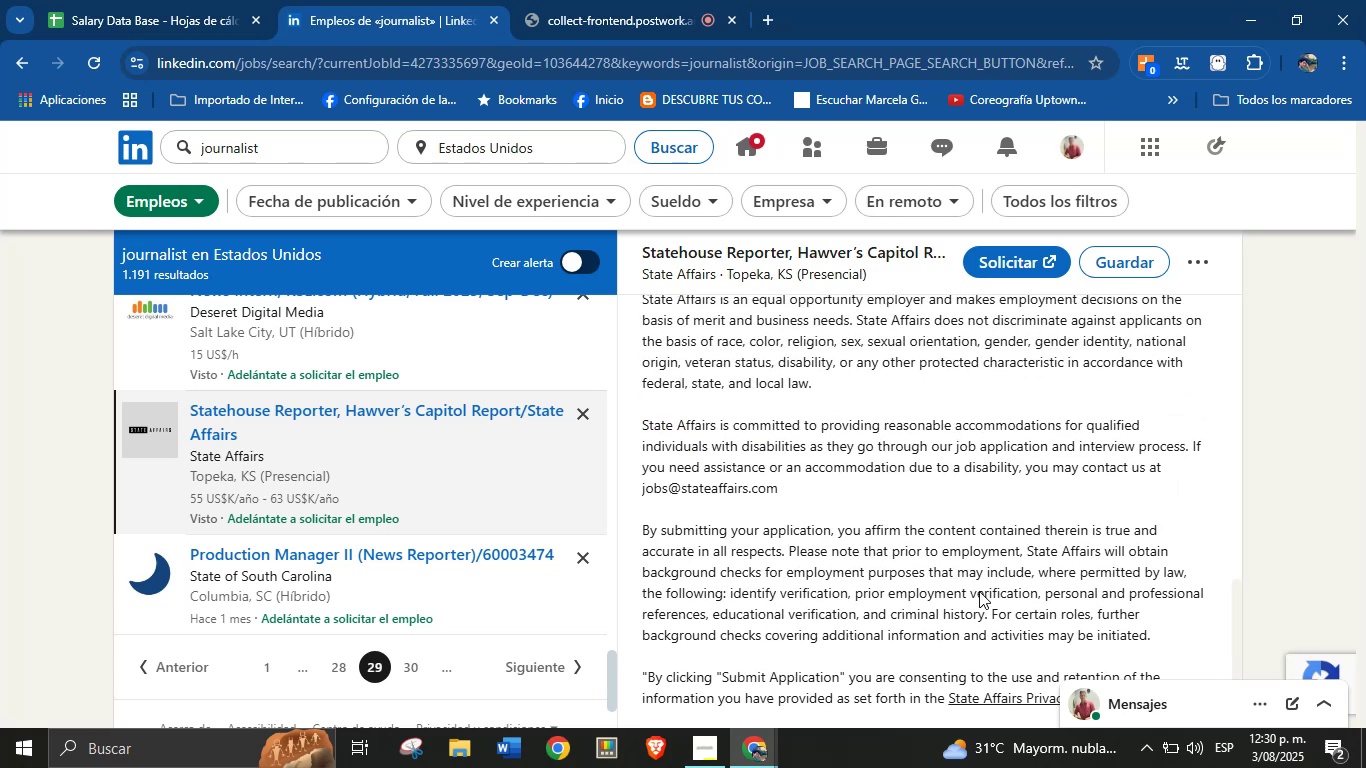 
scroll: coordinate [979, 591], scroll_direction: down, amount: 1.0
 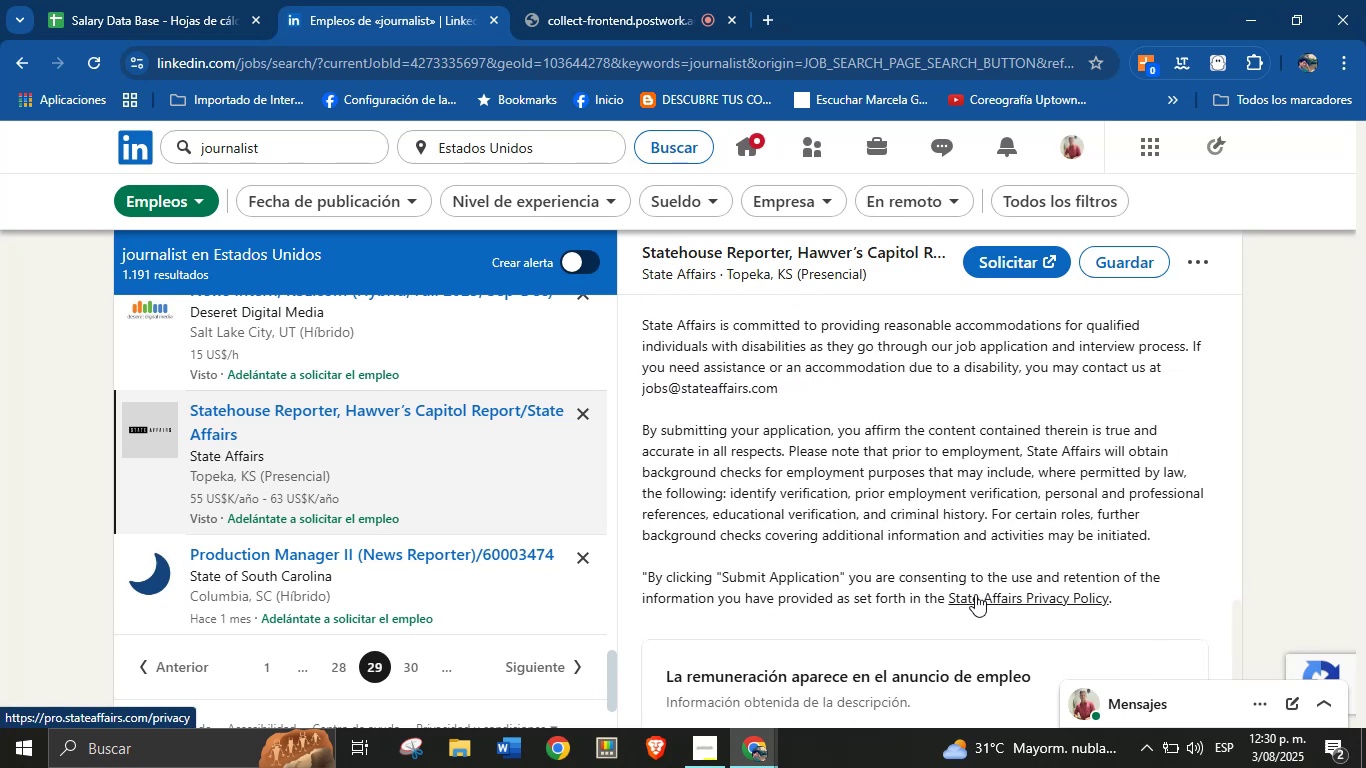 
scroll: coordinate [846, 619], scroll_direction: up, amount: 10.0
 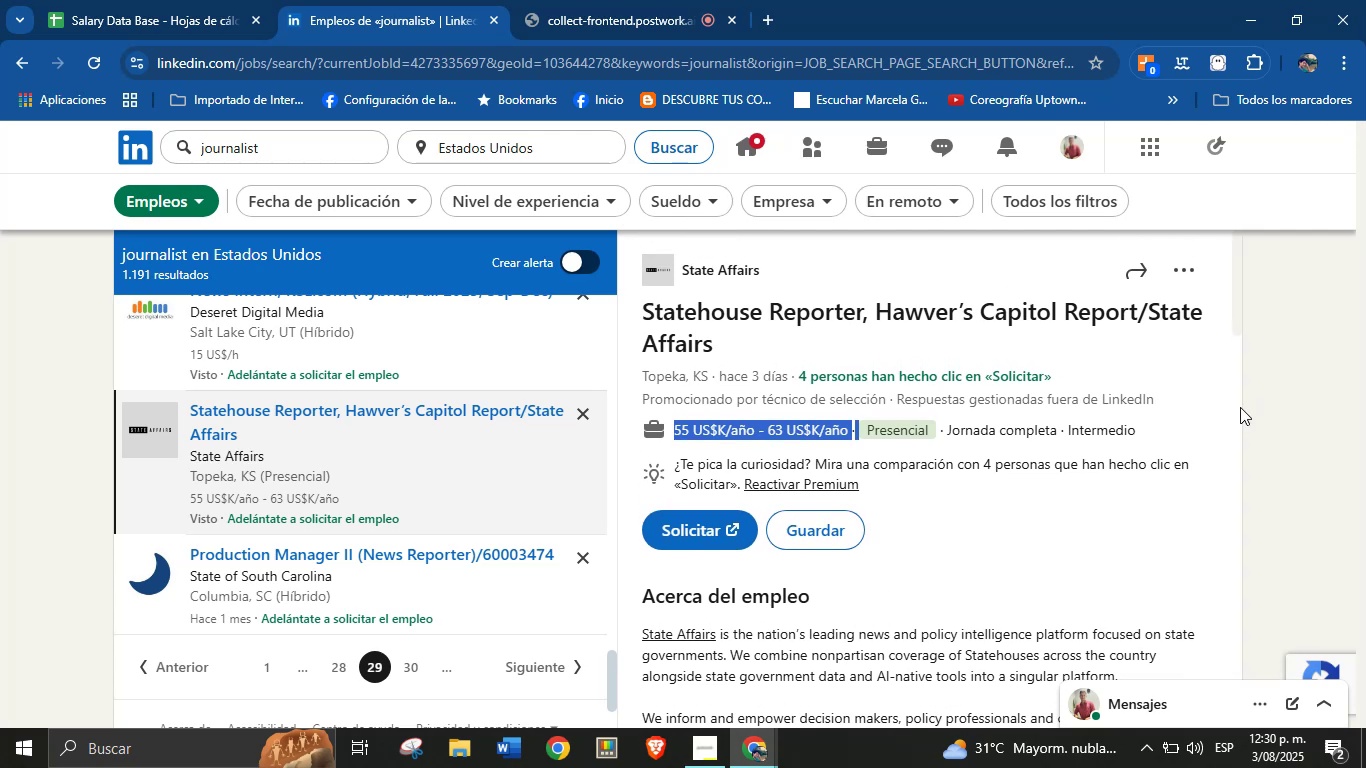 
scroll: coordinate [300, 581], scroll_direction: down, amount: 2.0
 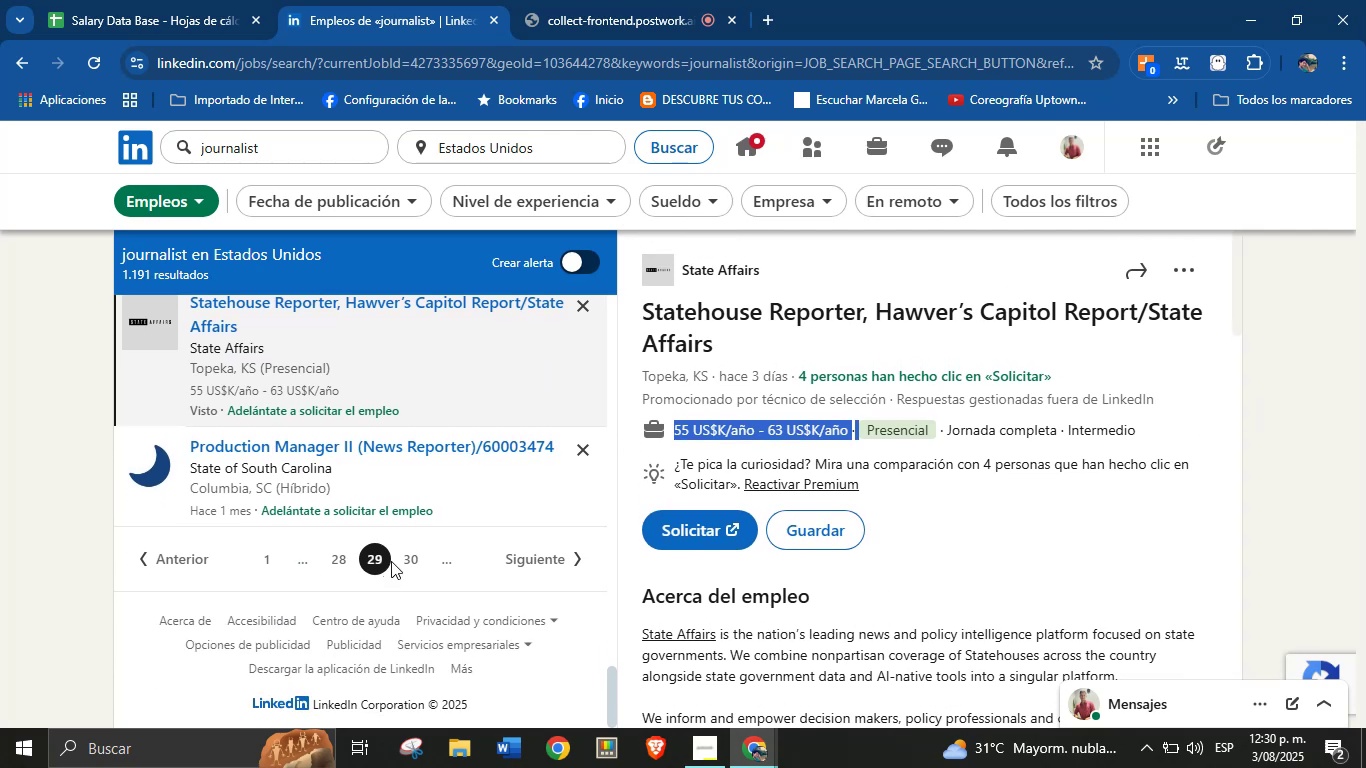 
left_click([401, 561])
 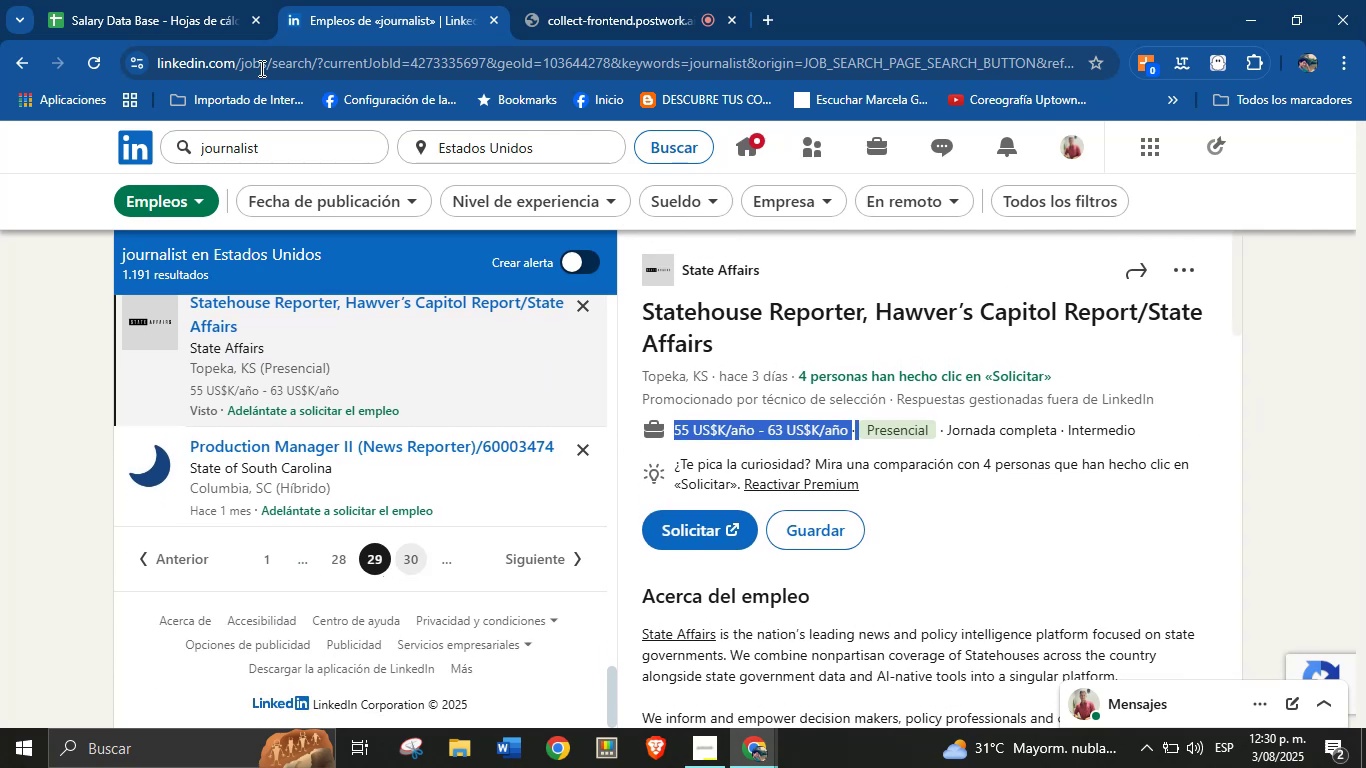 
left_click([148, 0])
 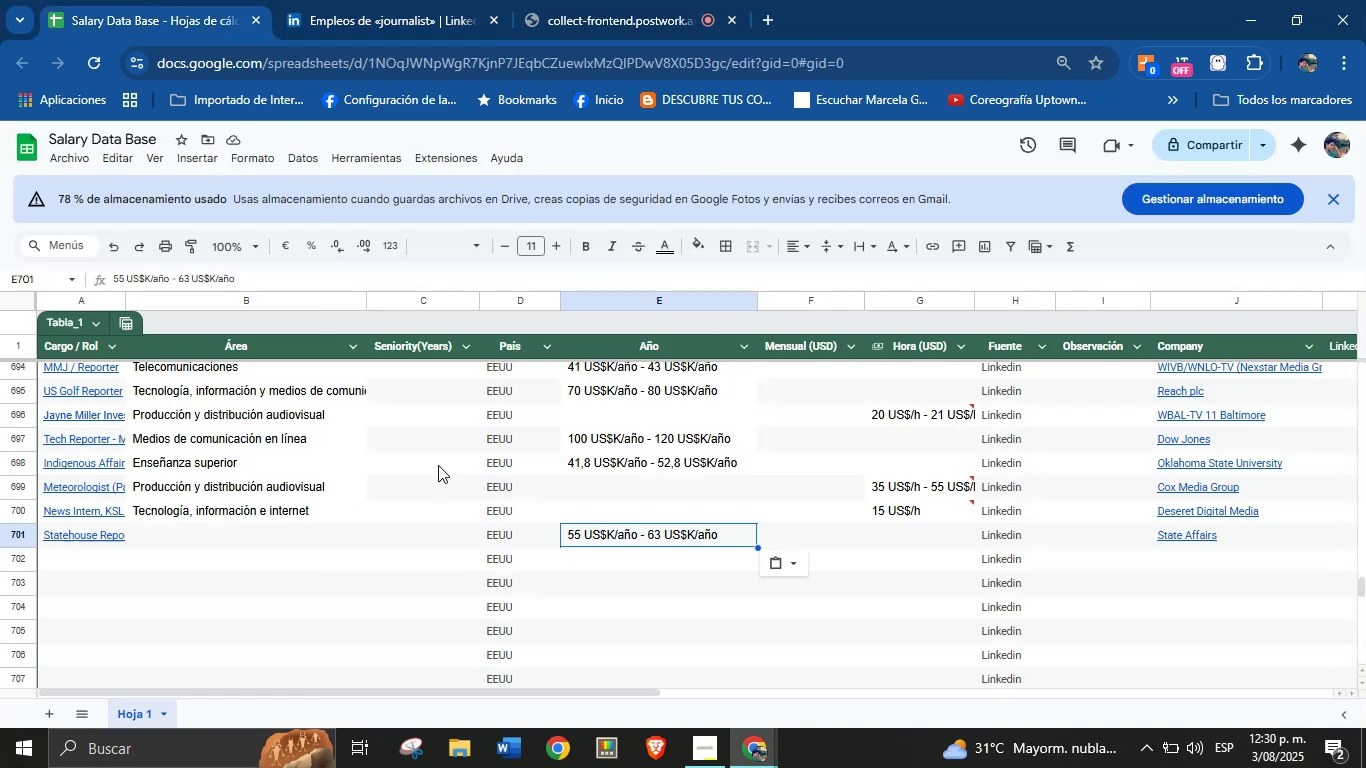 
key(Control+Z)
 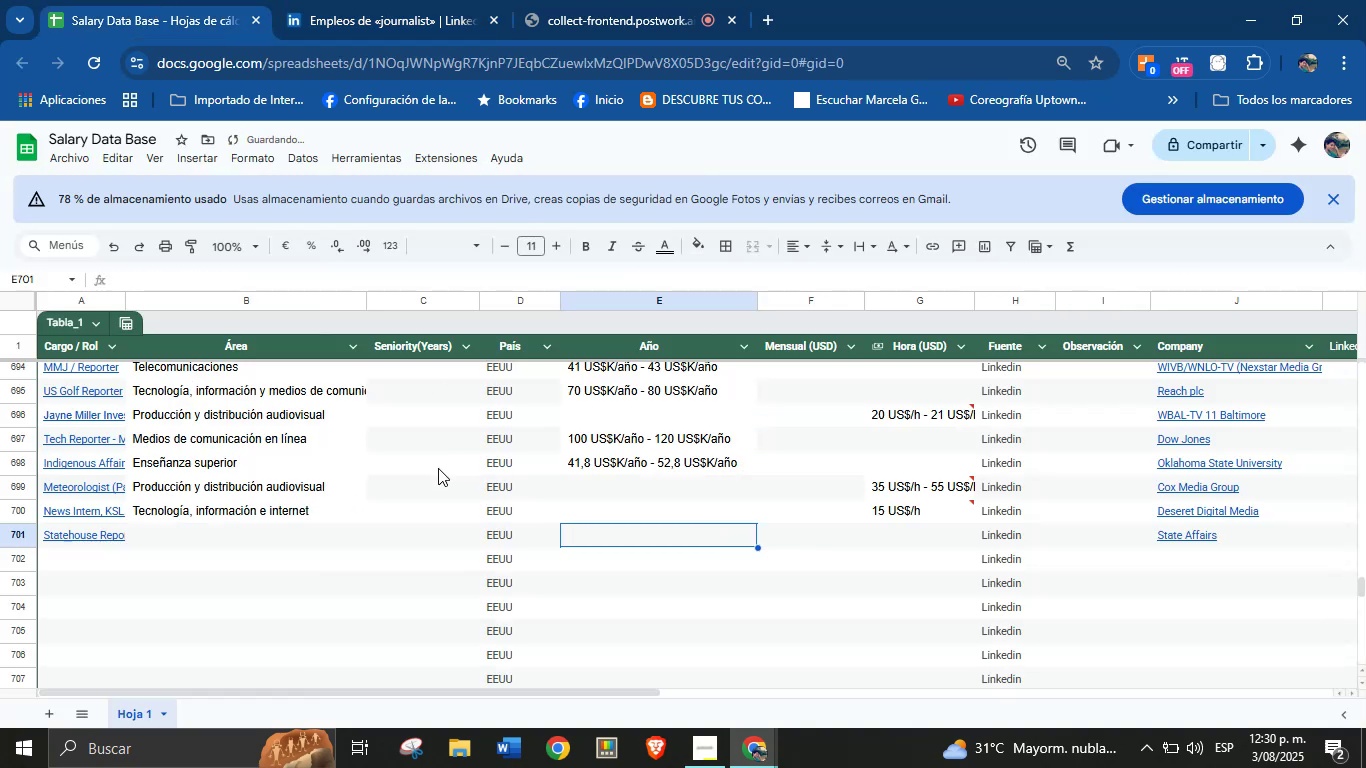 
key(Control+Z)
 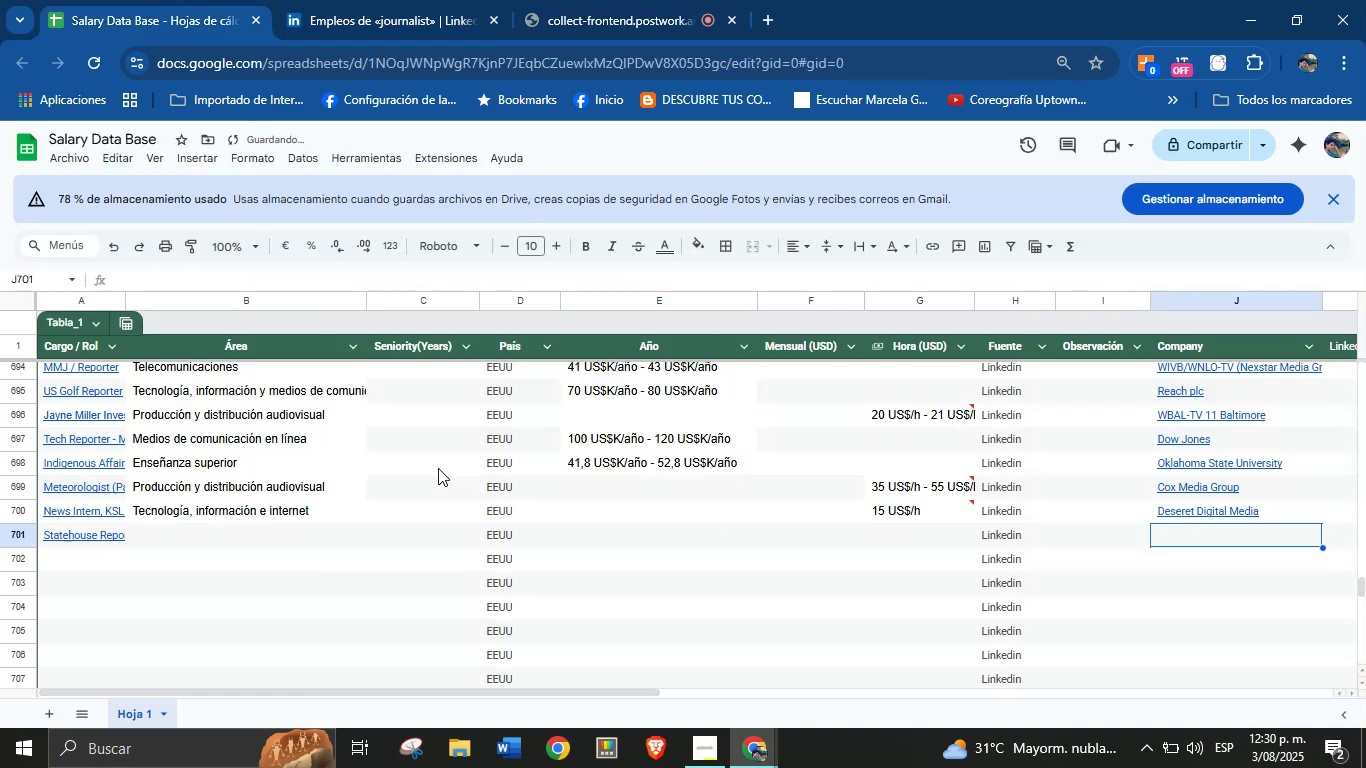 
key(Control+Z)
 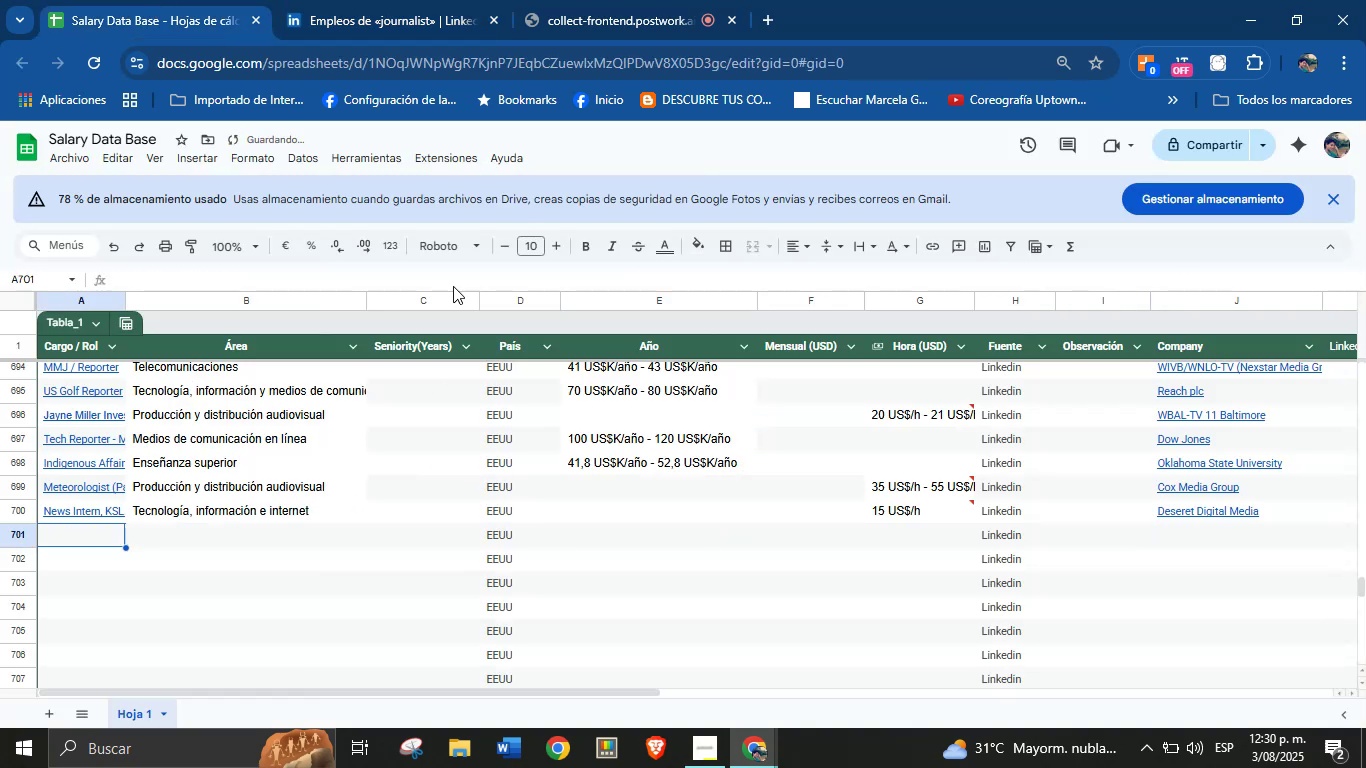 
left_click_drag(start_coordinate=[470, 0], to_coordinate=[464, 0])
 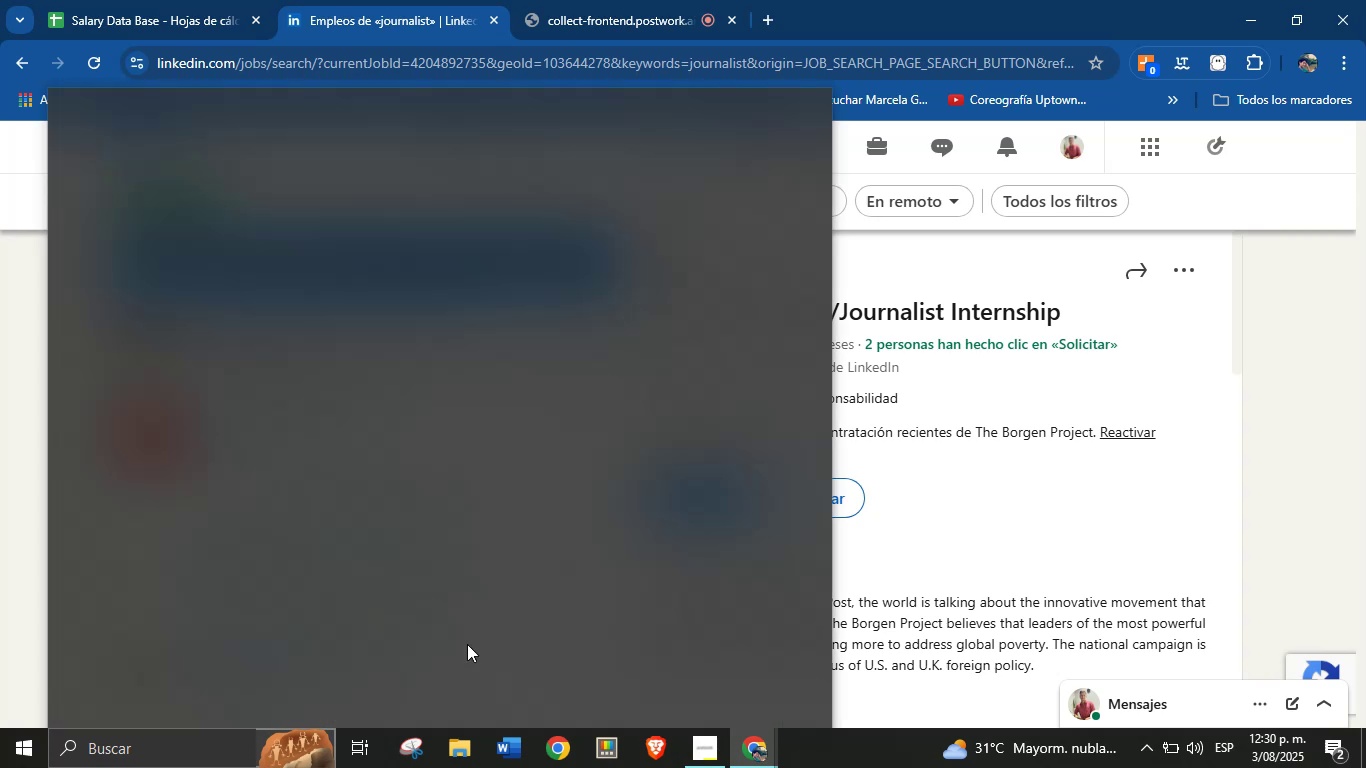 
left_click([1249, 411])
 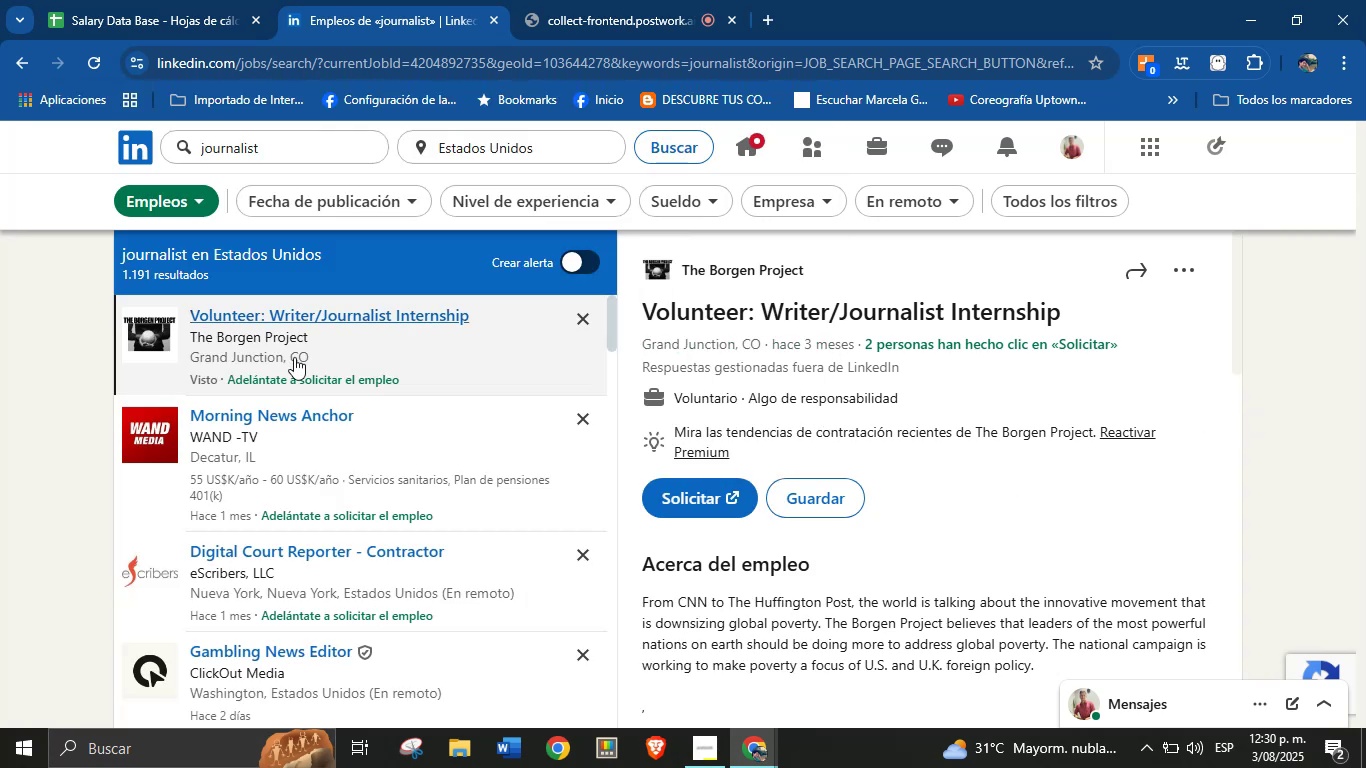 
scroll: coordinate [315, 493], scroll_direction: down, amount: 2.0
 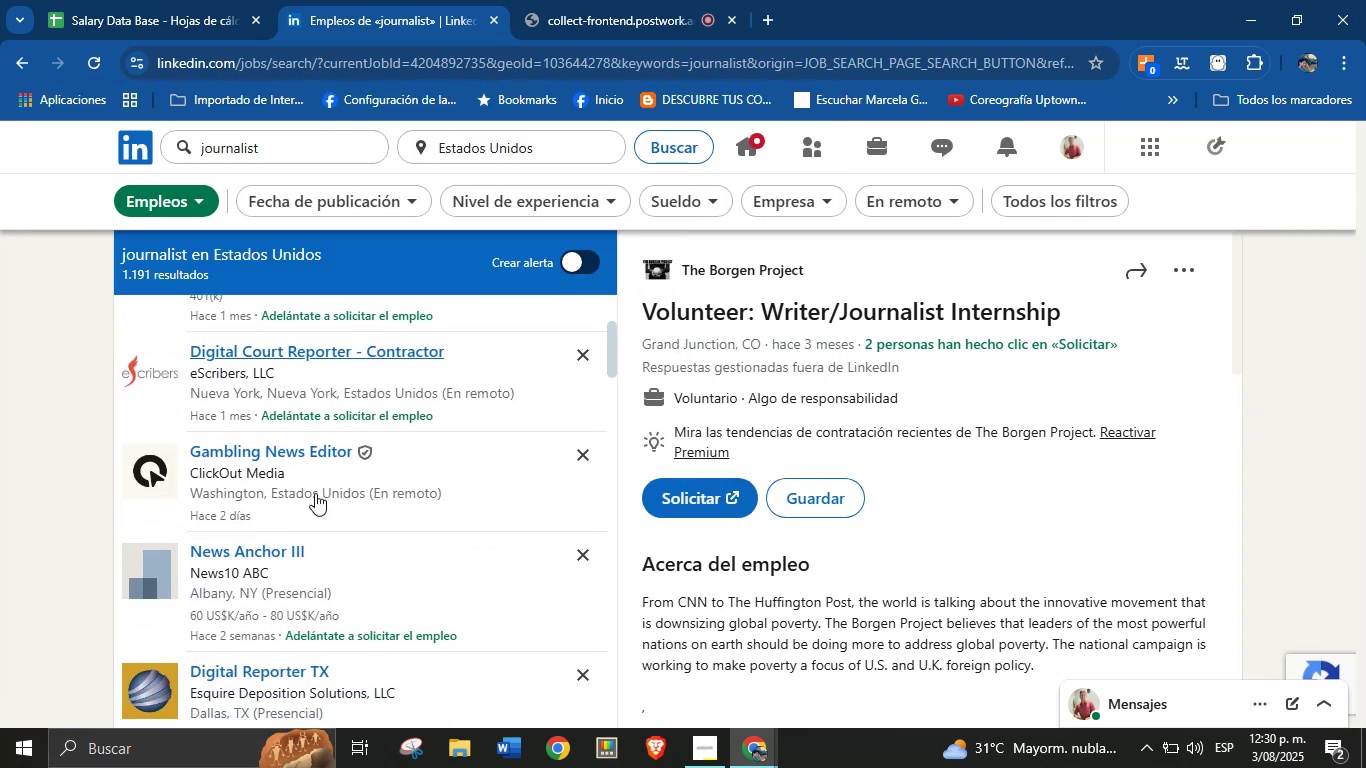 
scroll: coordinate [315, 493], scroll_direction: none, amount: 0.0
 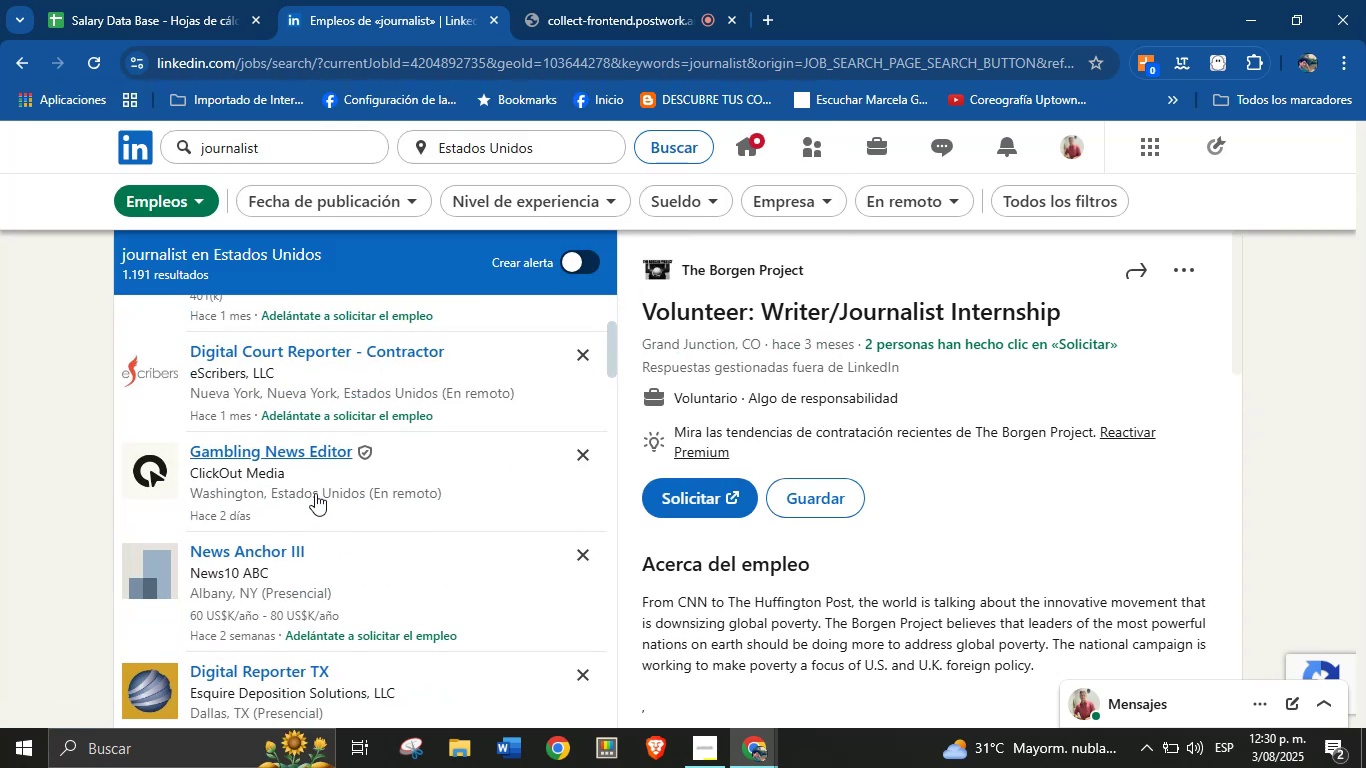 
scroll: coordinate [315, 493], scroll_direction: down, amount: 2.0
 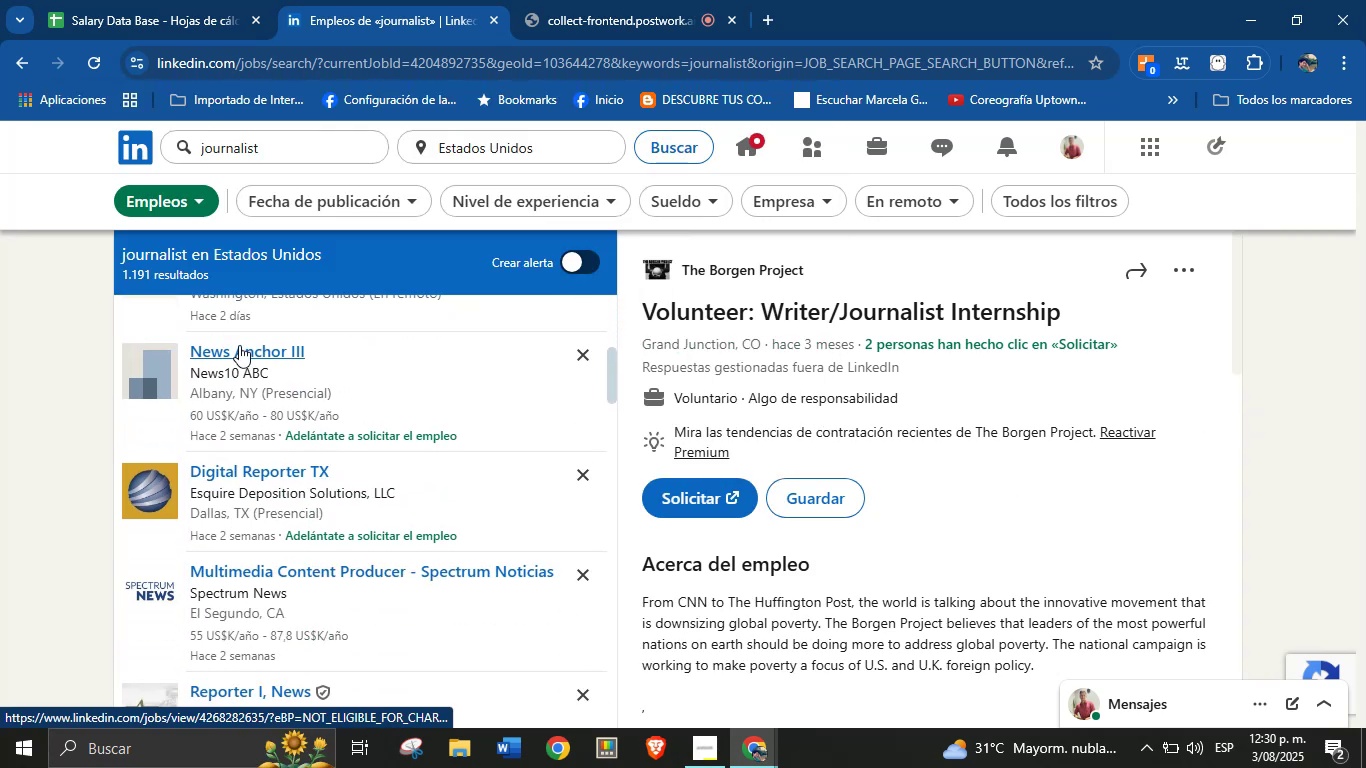 
left_click([239, 345])
 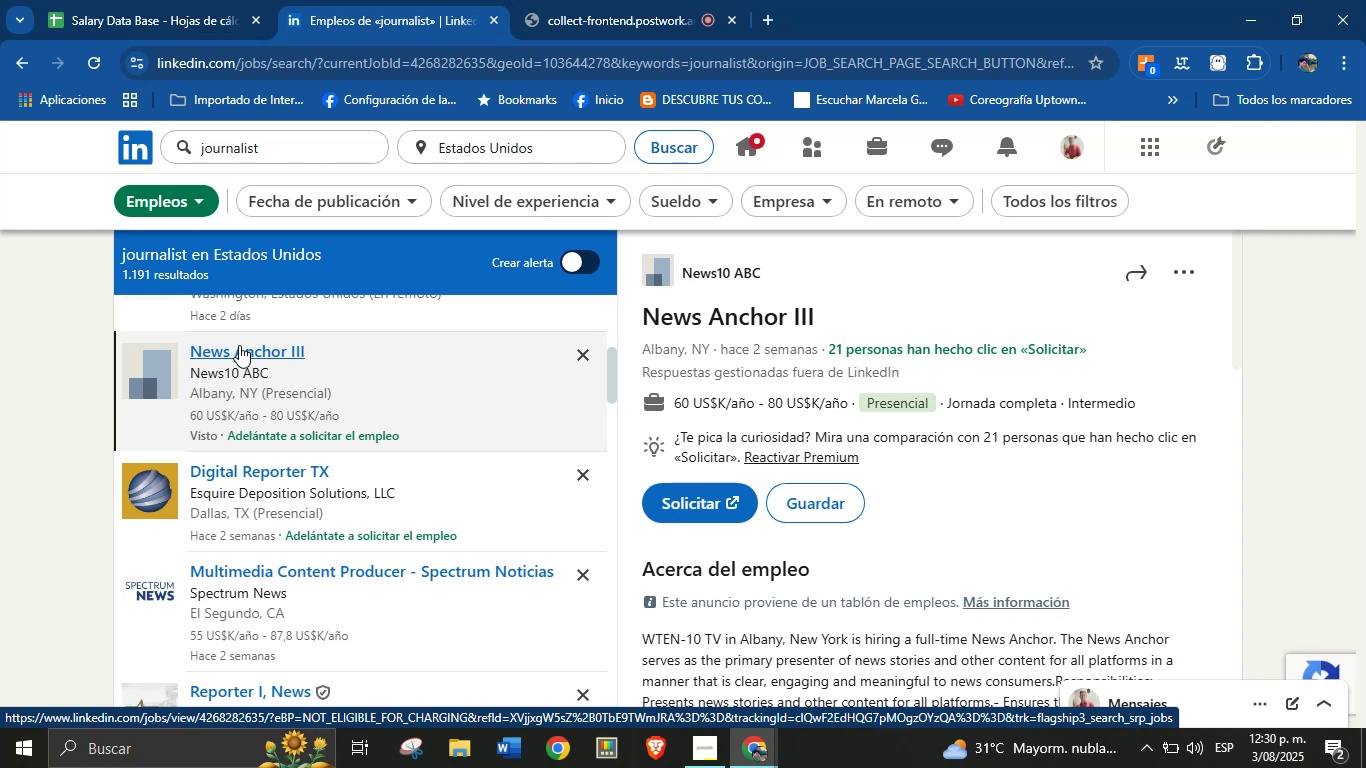 
wait(6.58)
 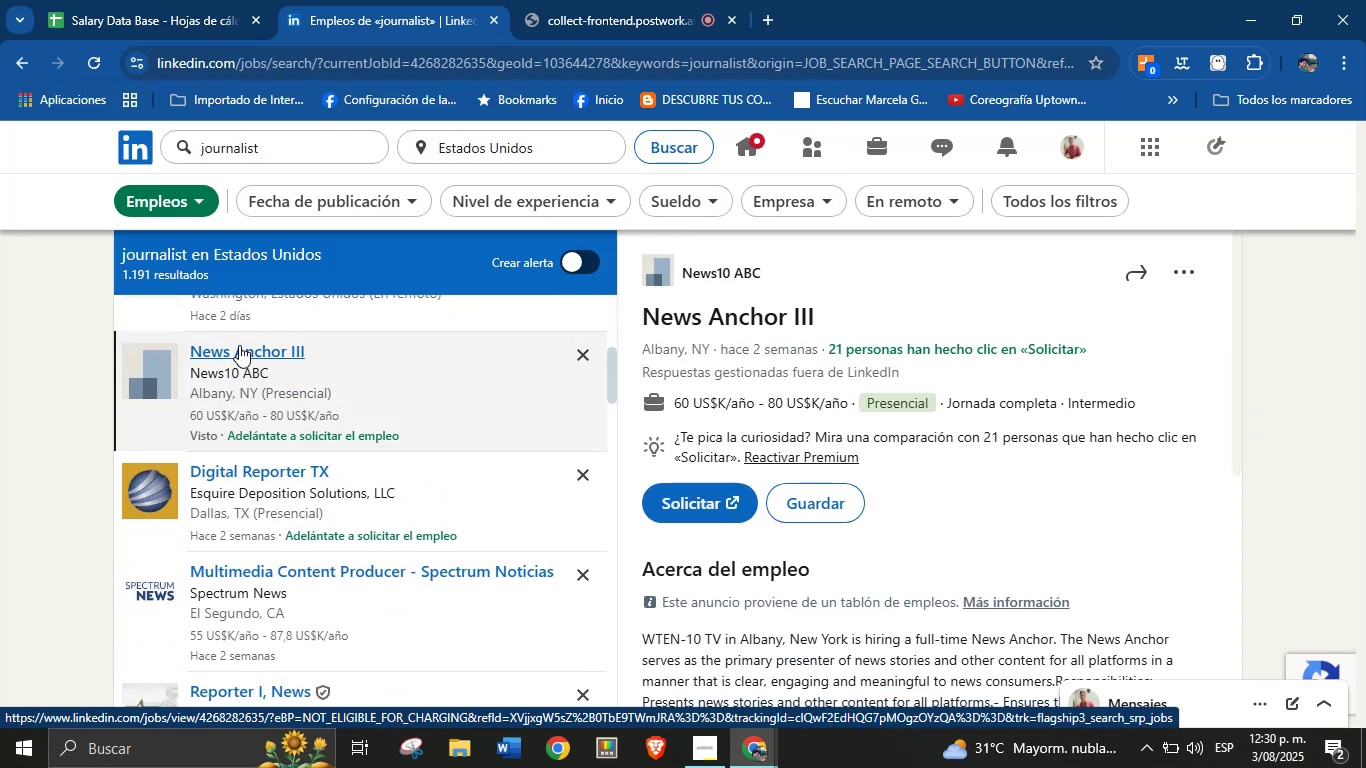 
left_click_drag(start_coordinate=[820, 313], to_coordinate=[647, 325])
 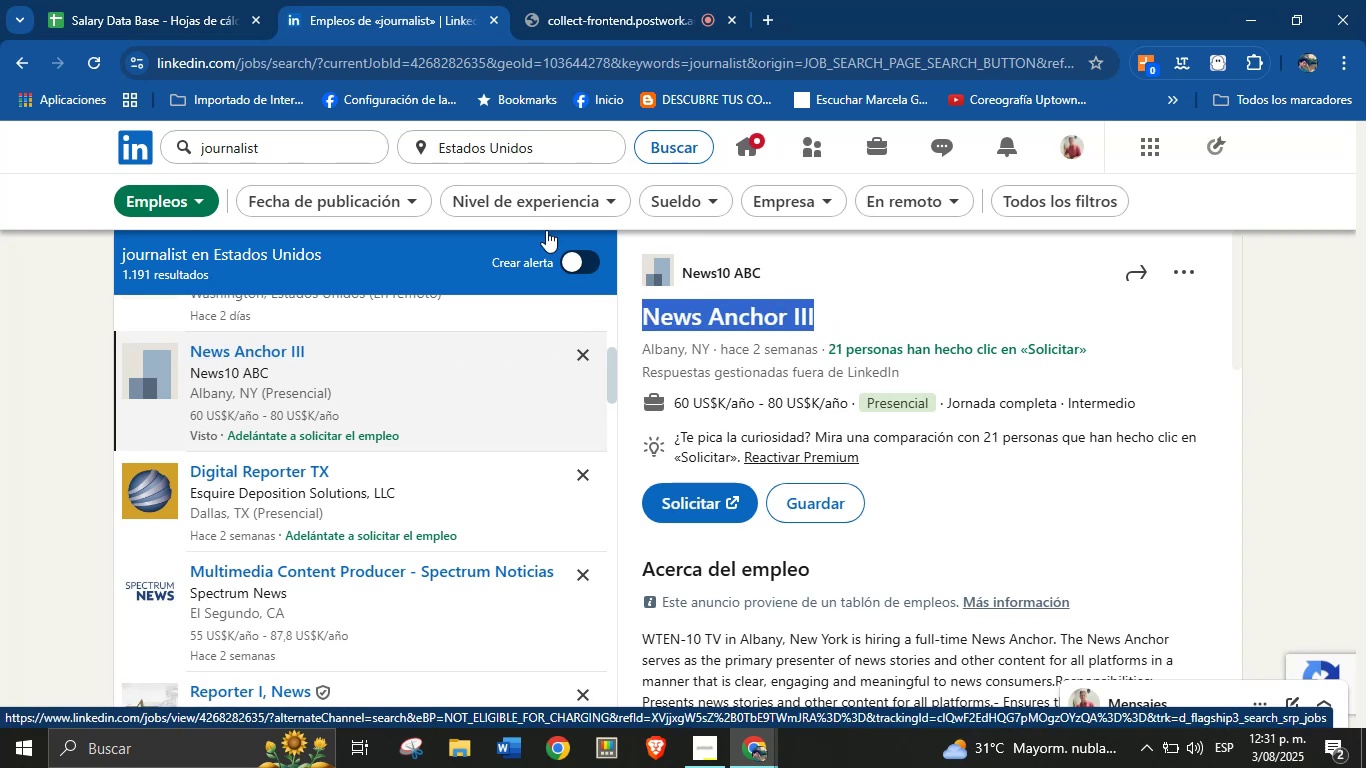 
key(Control+C)
 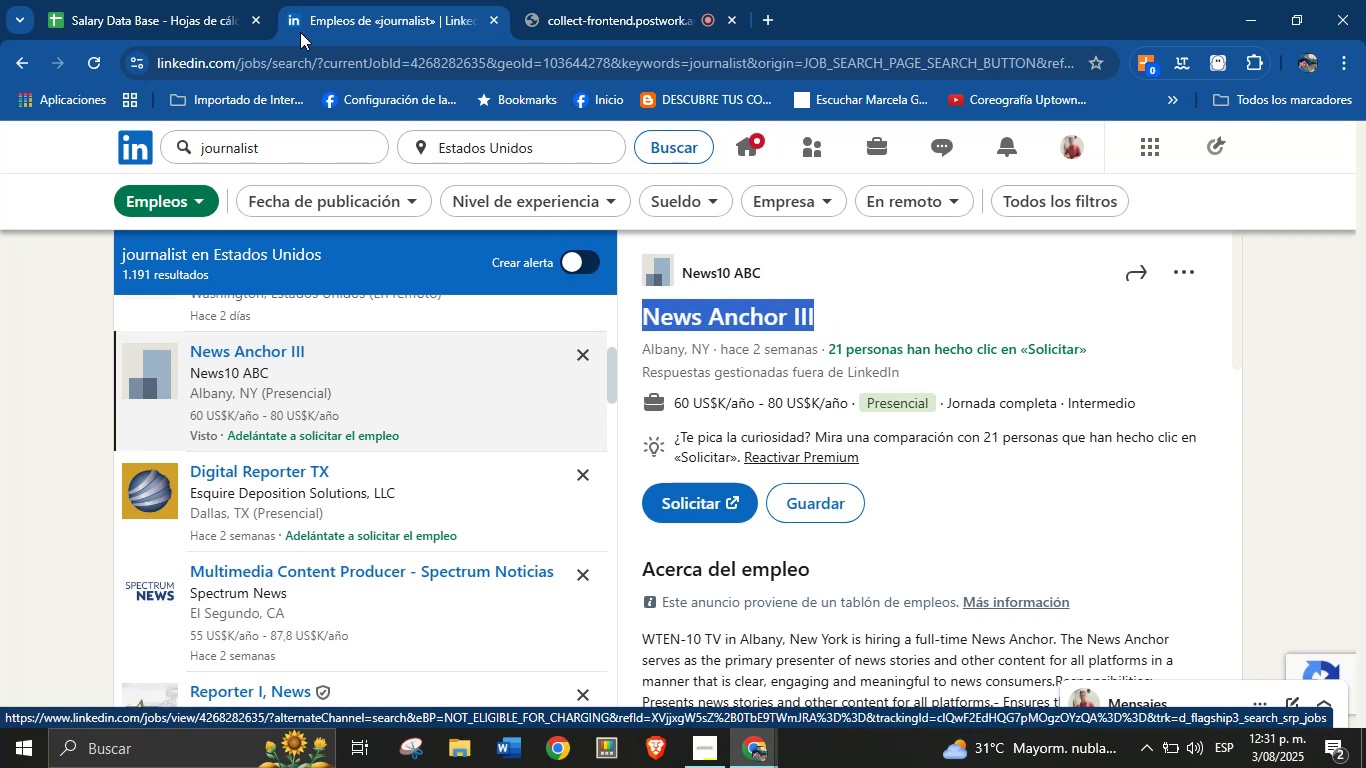 
left_click([201, 0])
 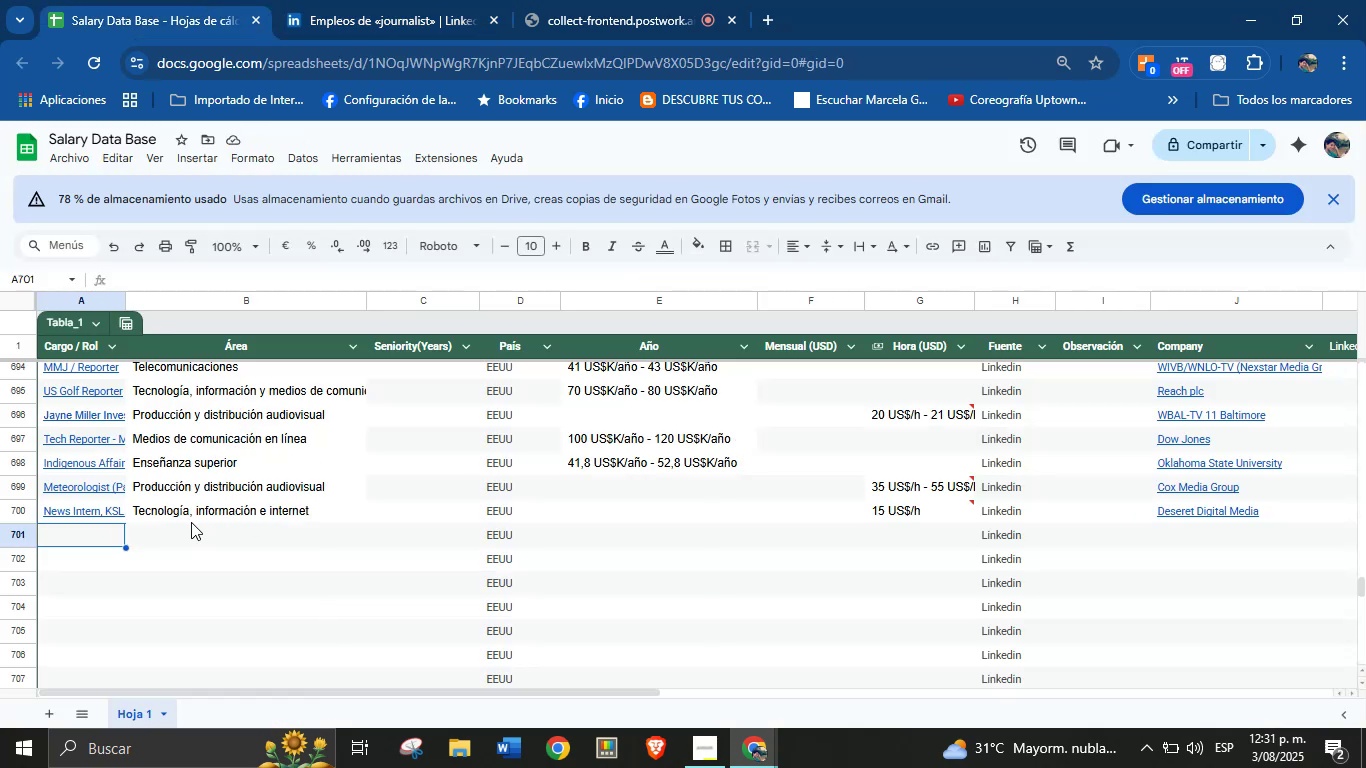 
left_click([95, 534])
 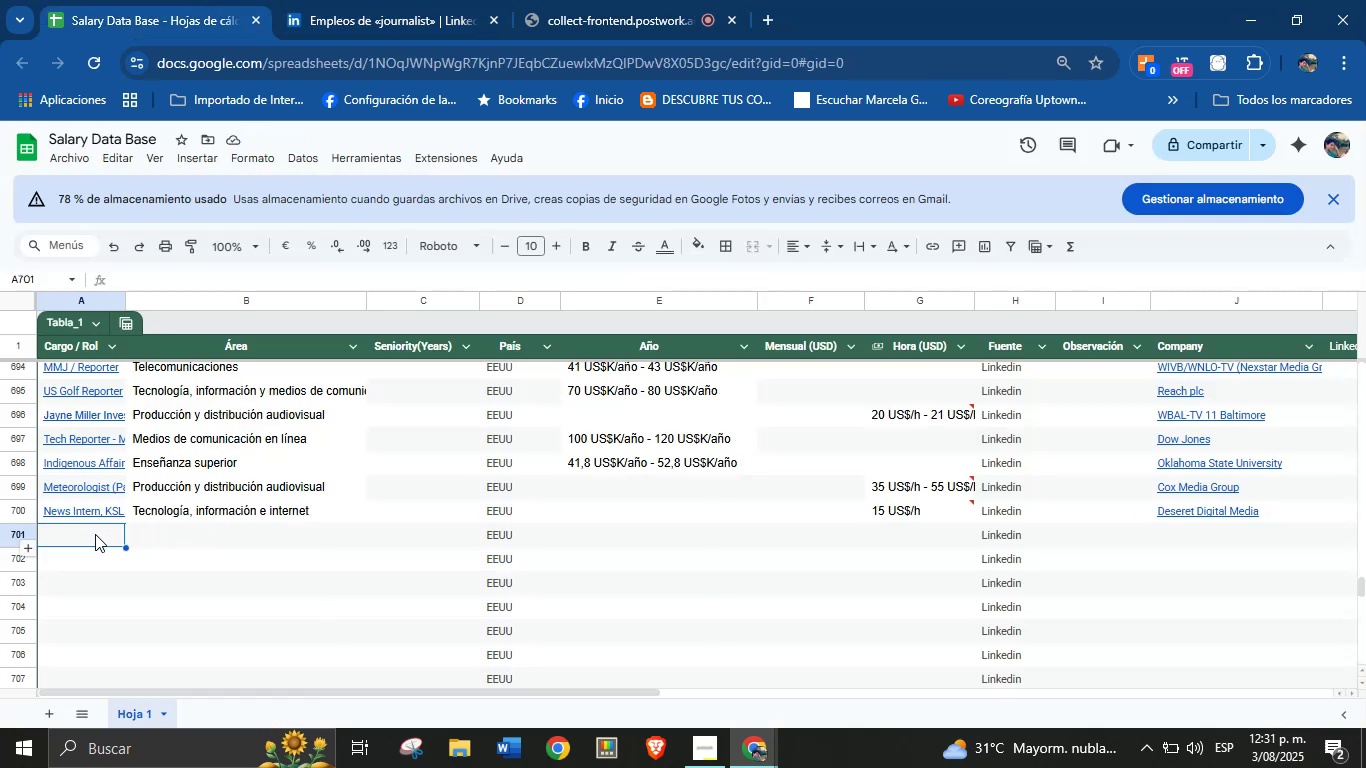 
key(Control+V)
 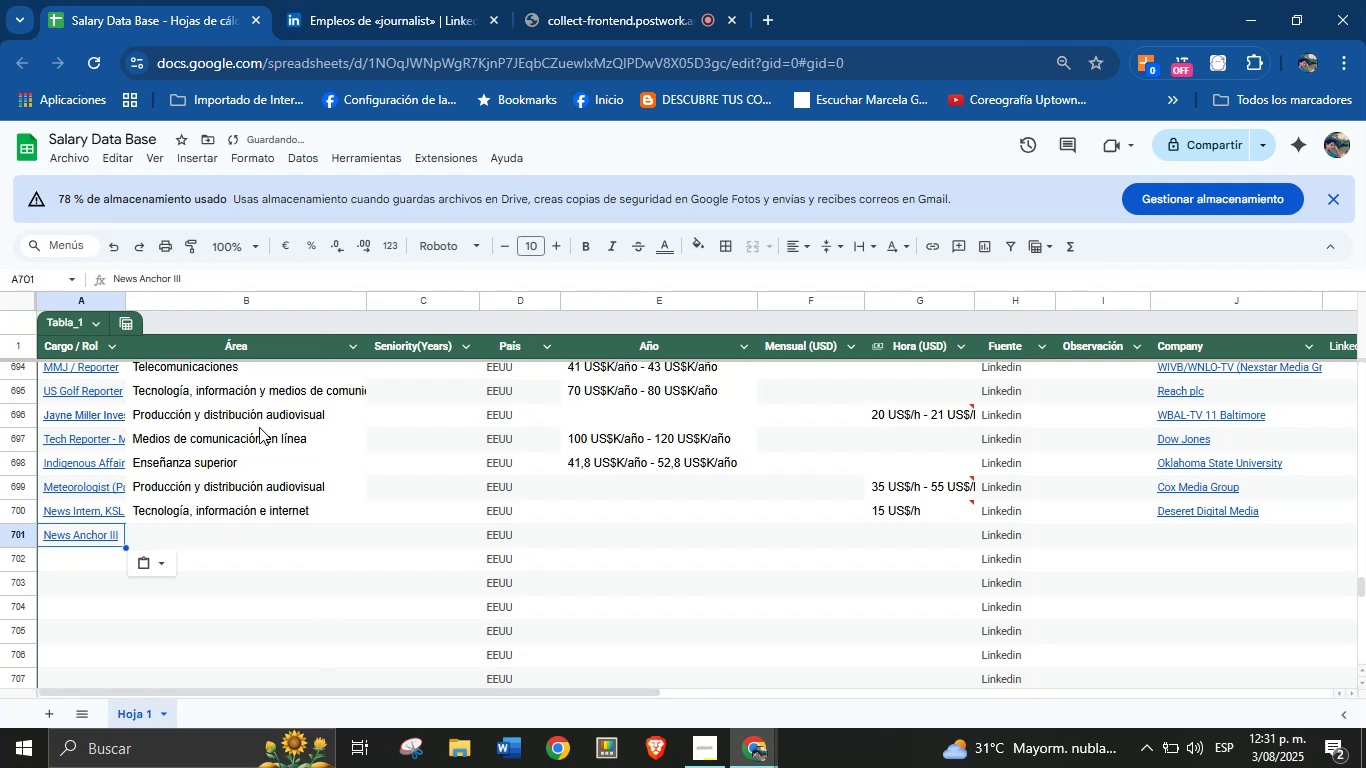 
left_click([392, 0])
 